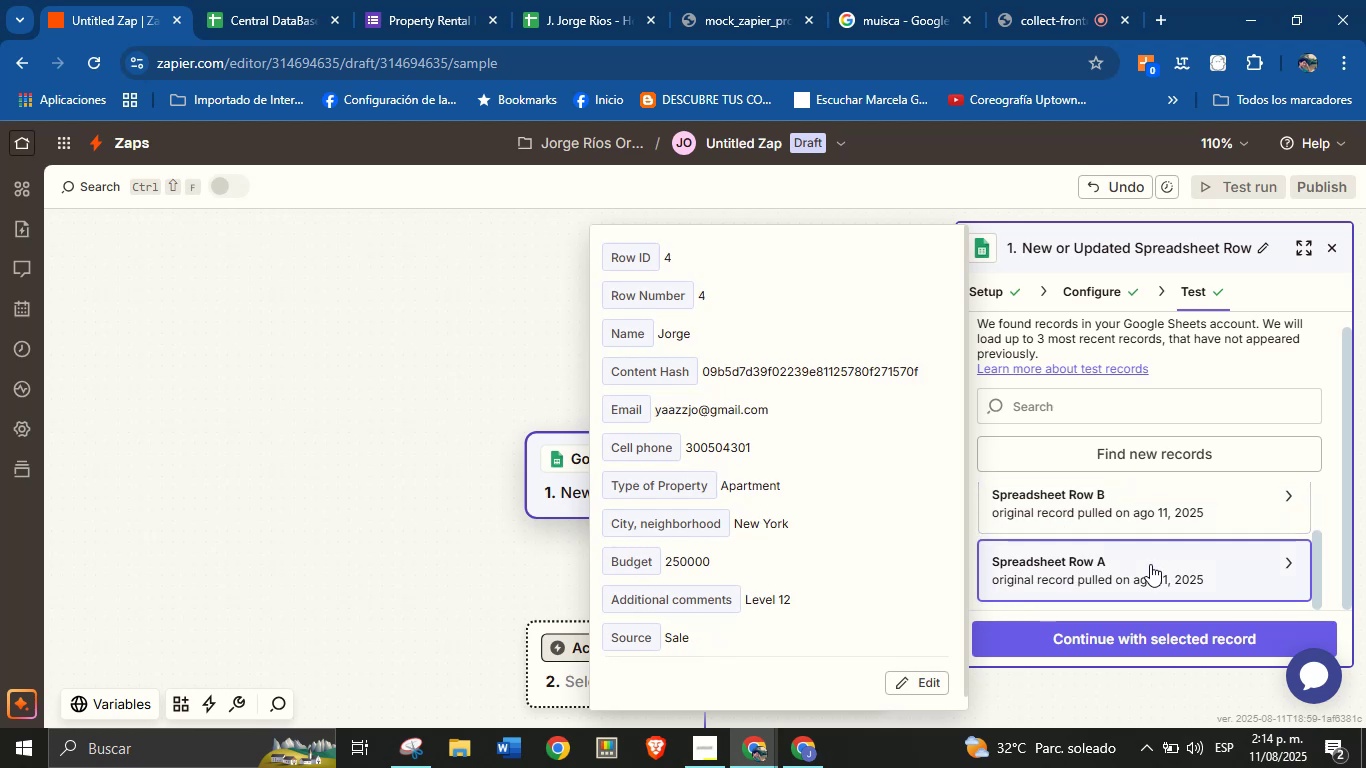 
scroll: coordinate [1152, 561], scroll_direction: up, amount: 2.0
 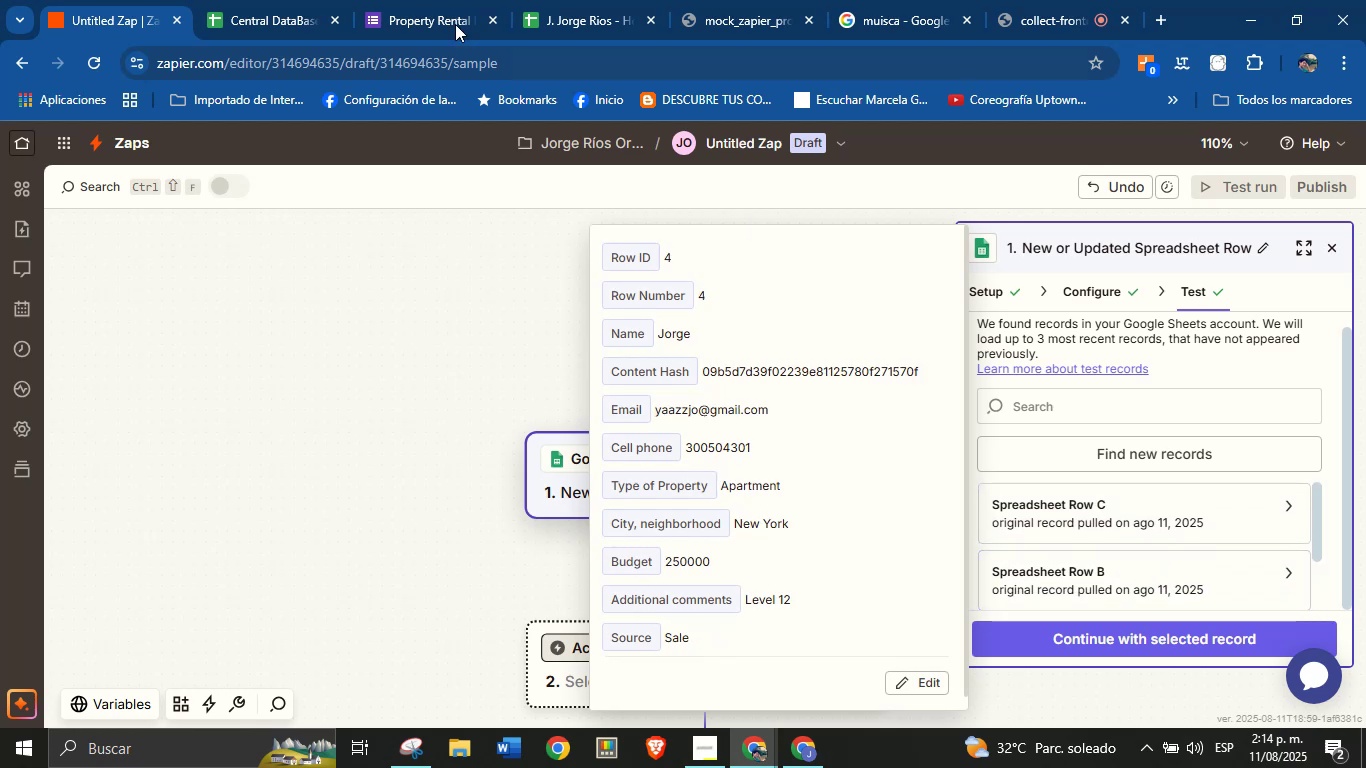 
left_click([268, 0])
 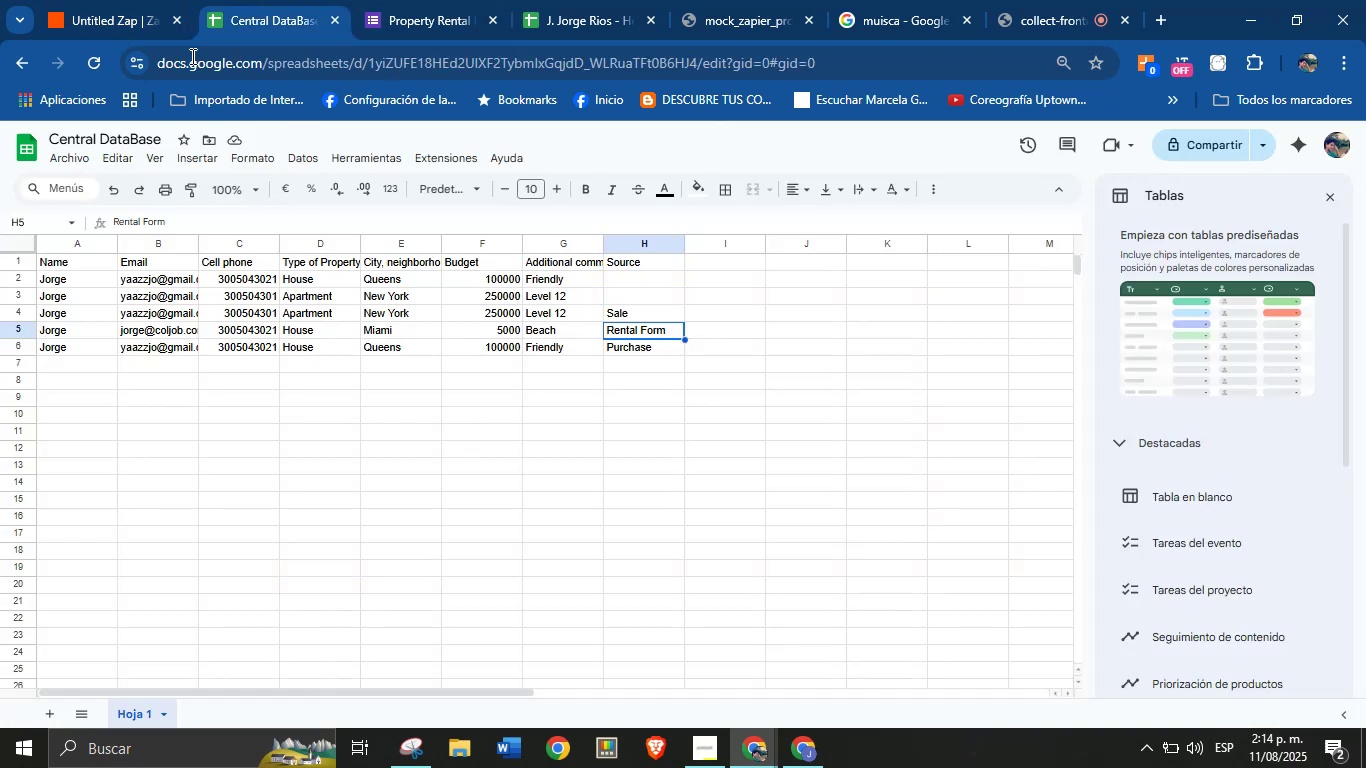 
left_click([119, 0])
 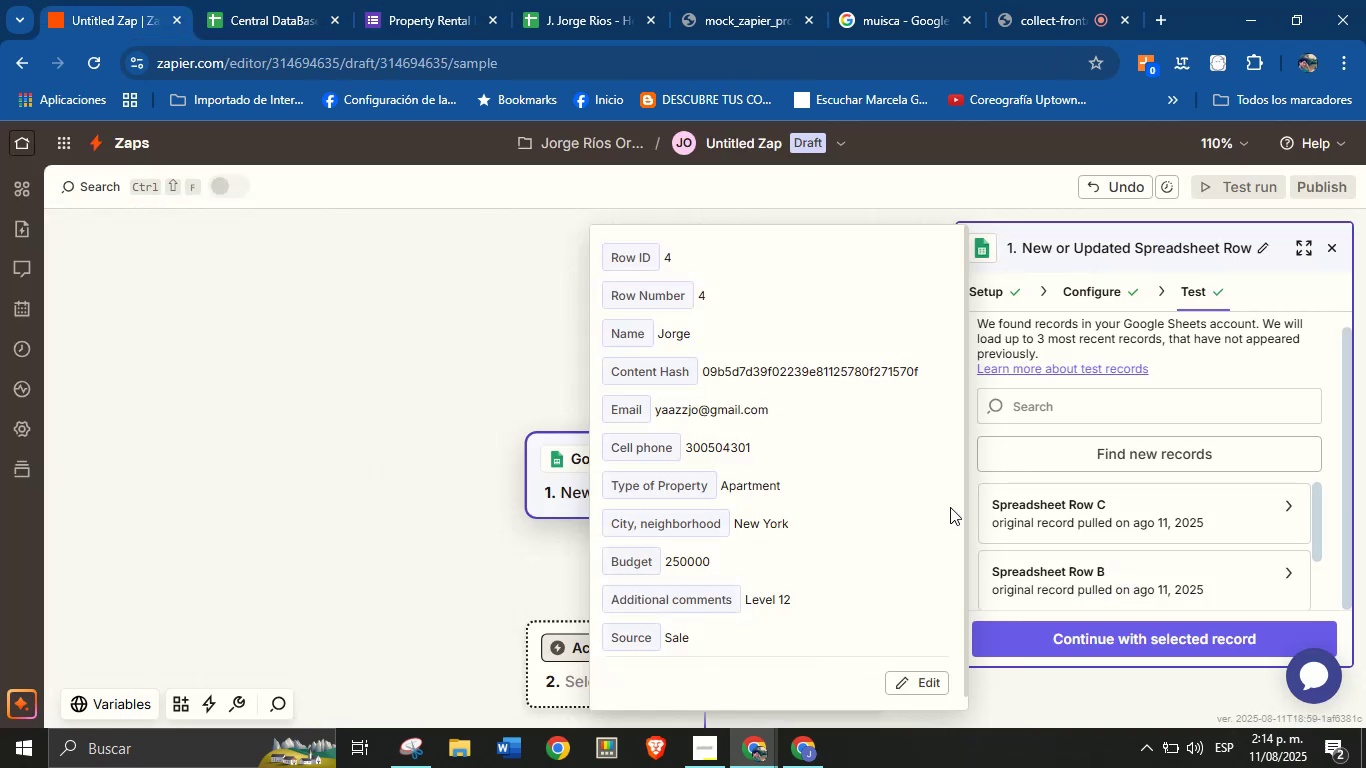 
scroll: coordinate [1120, 513], scroll_direction: down, amount: 3.0
 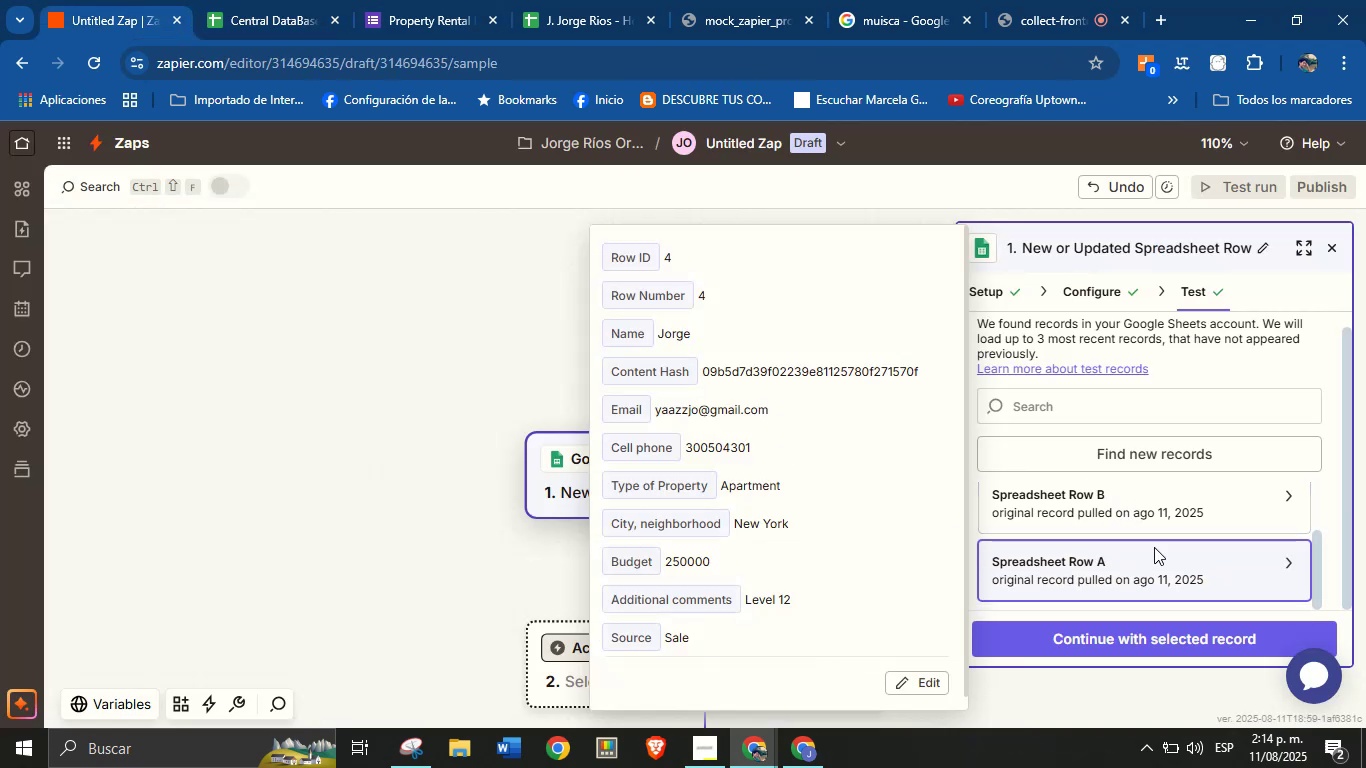 
left_click([1155, 536])
 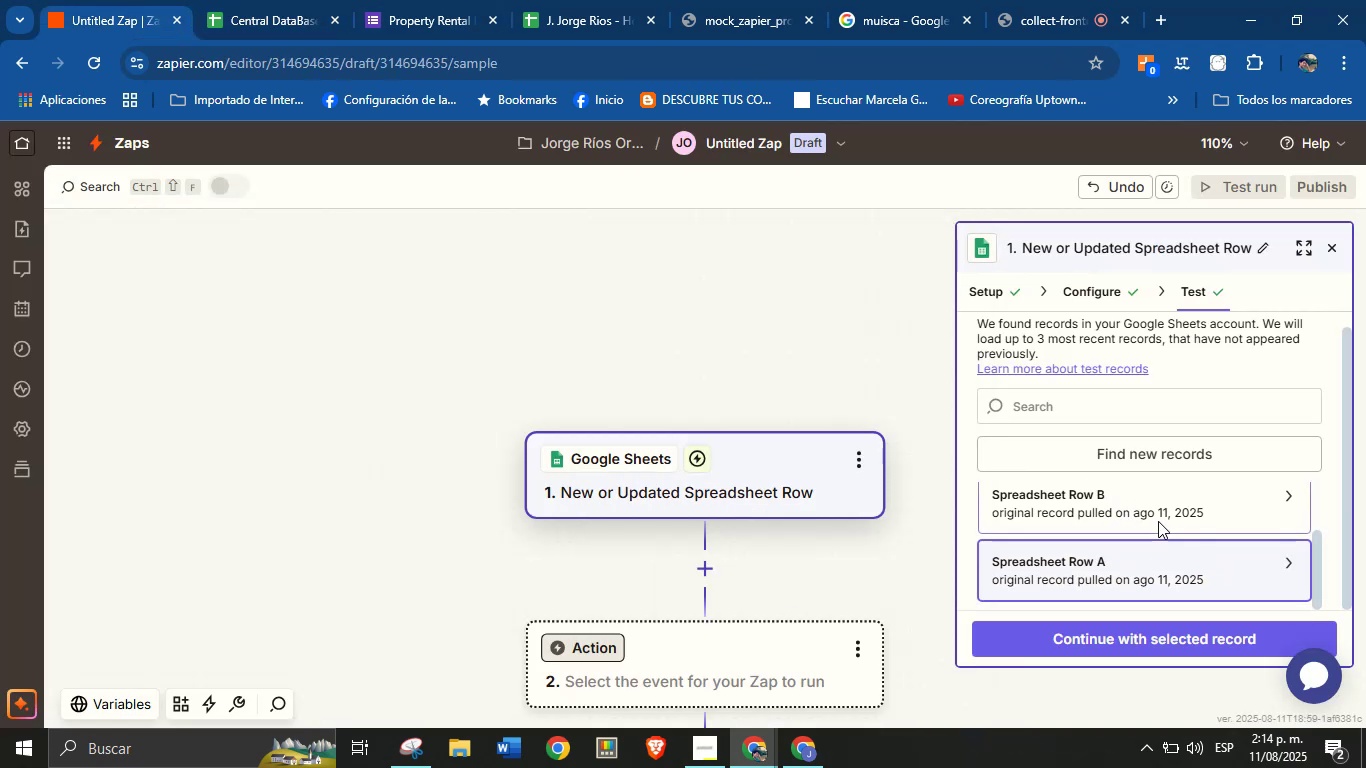 
left_click([1158, 518])
 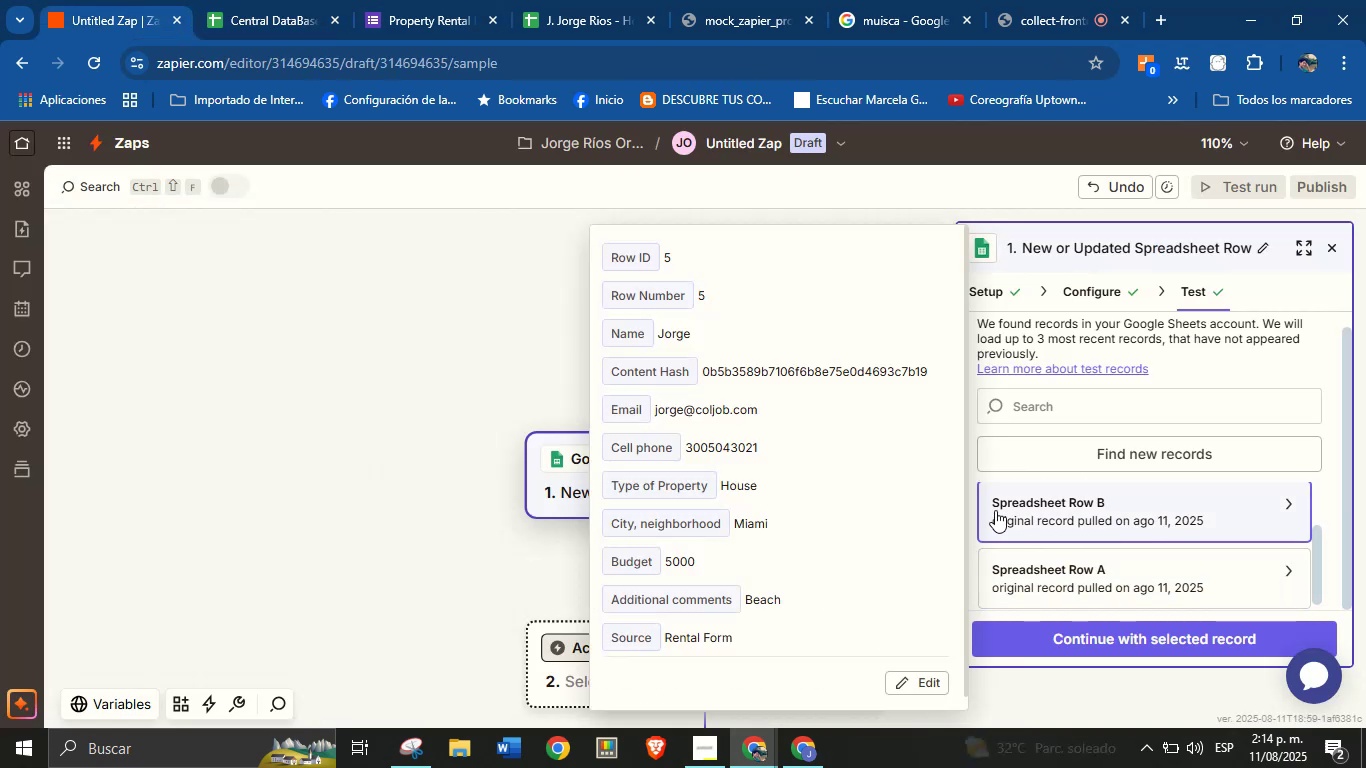 
scroll: coordinate [859, 514], scroll_direction: down, amount: 1.0
 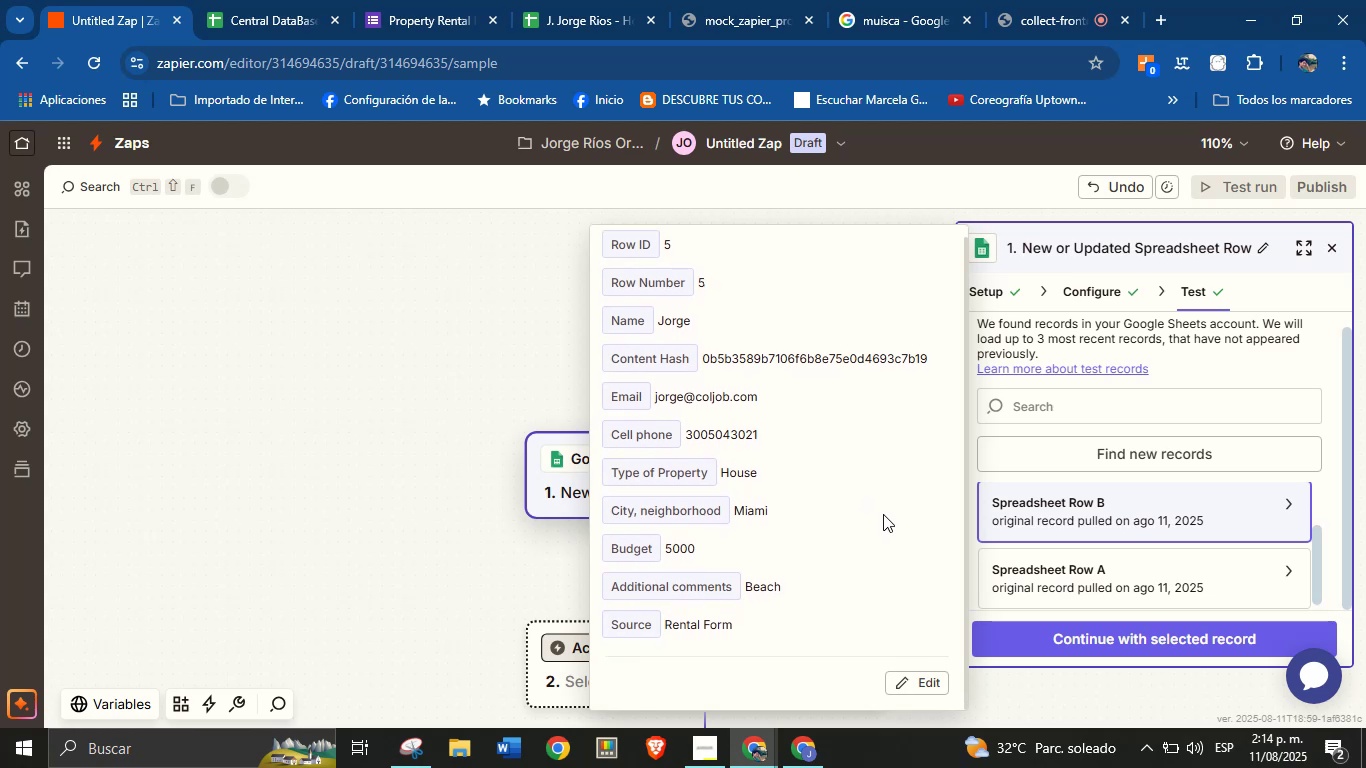 
scroll: coordinate [1140, 528], scroll_direction: up, amount: 3.0
 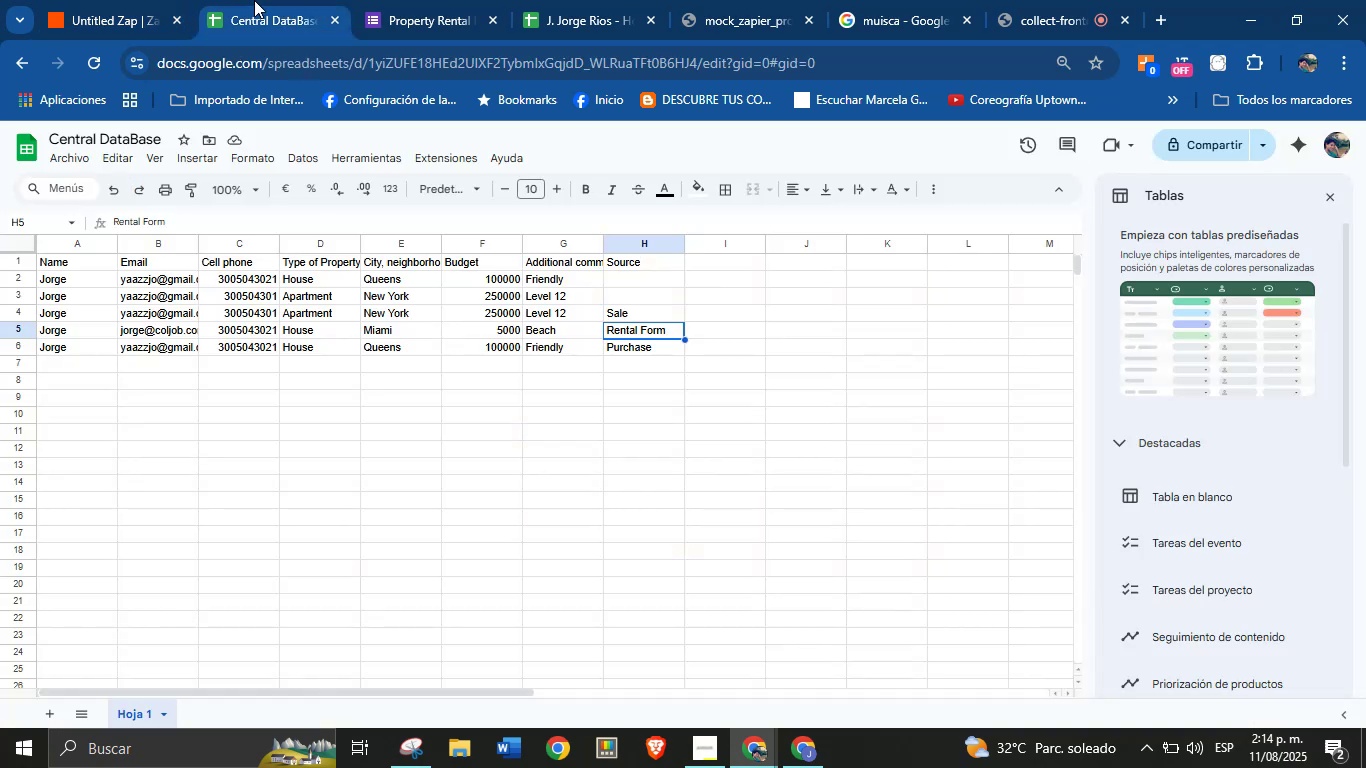 
left_click([93, 0])
 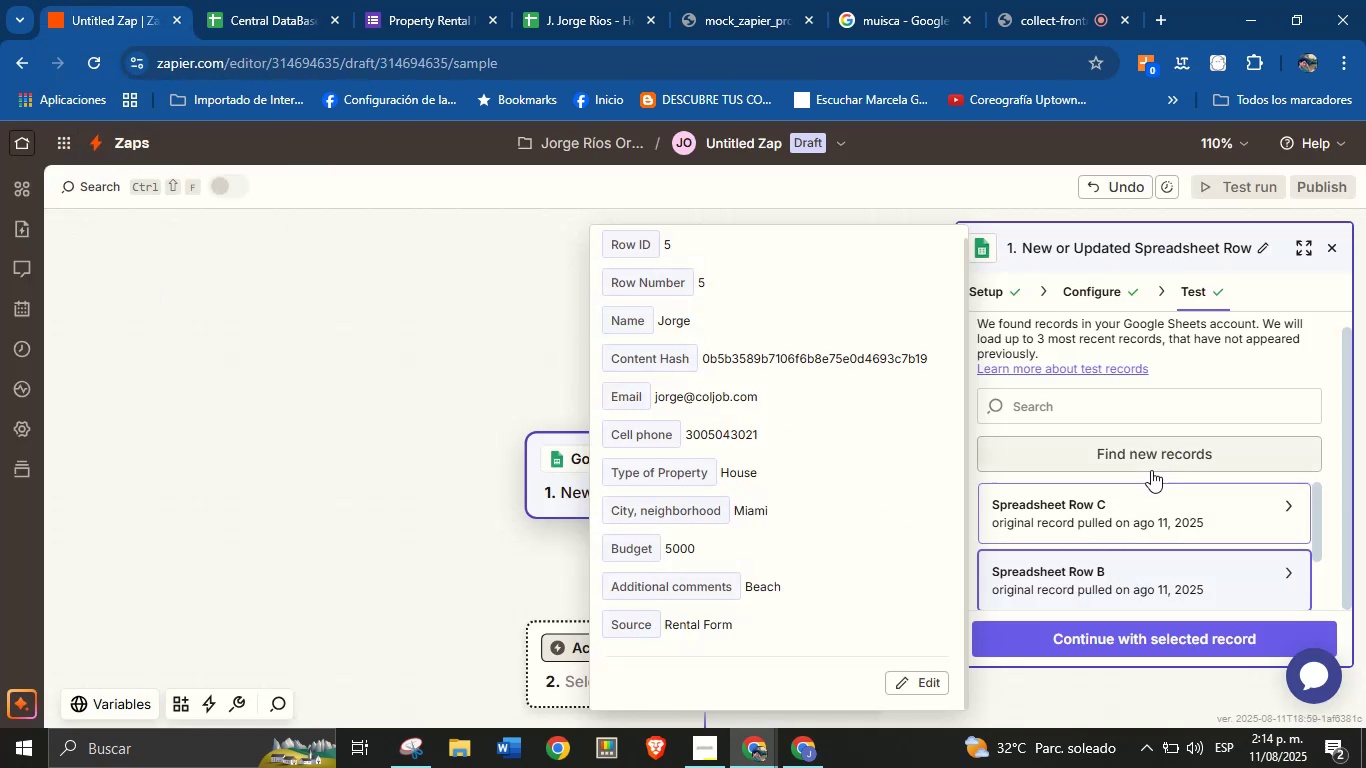 
left_click([1151, 477])
 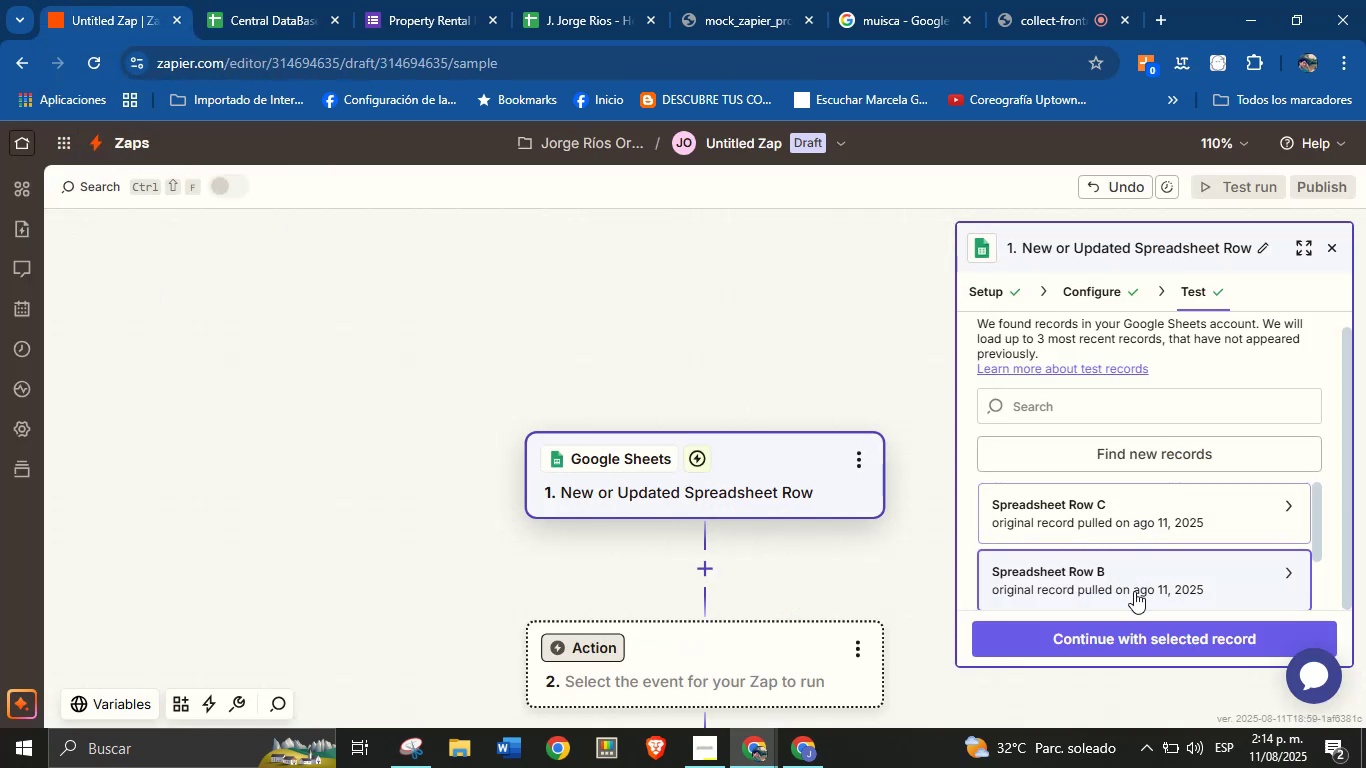 
left_click([1134, 587])
 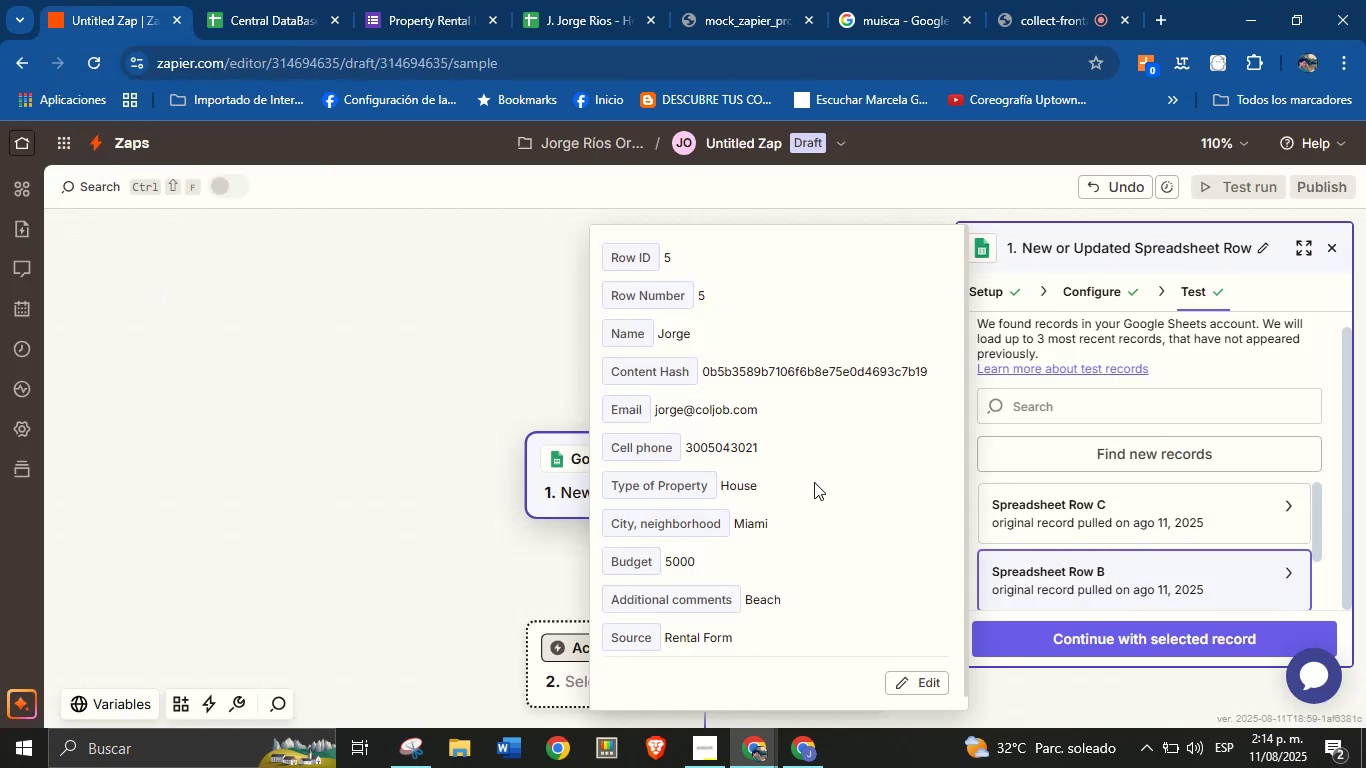 
scroll: coordinate [785, 467], scroll_direction: down, amount: 4.0
 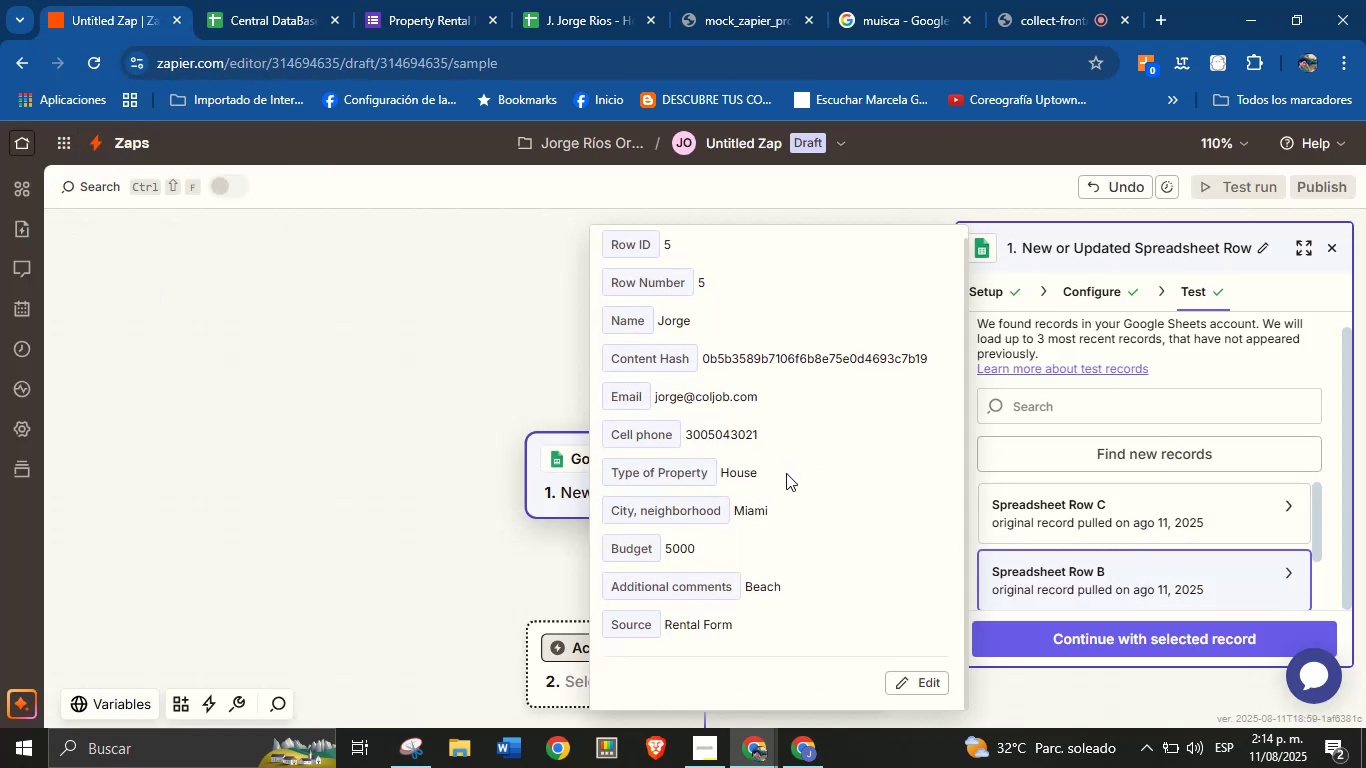 
scroll: coordinate [788, 473], scroll_direction: up, amount: 1.0
 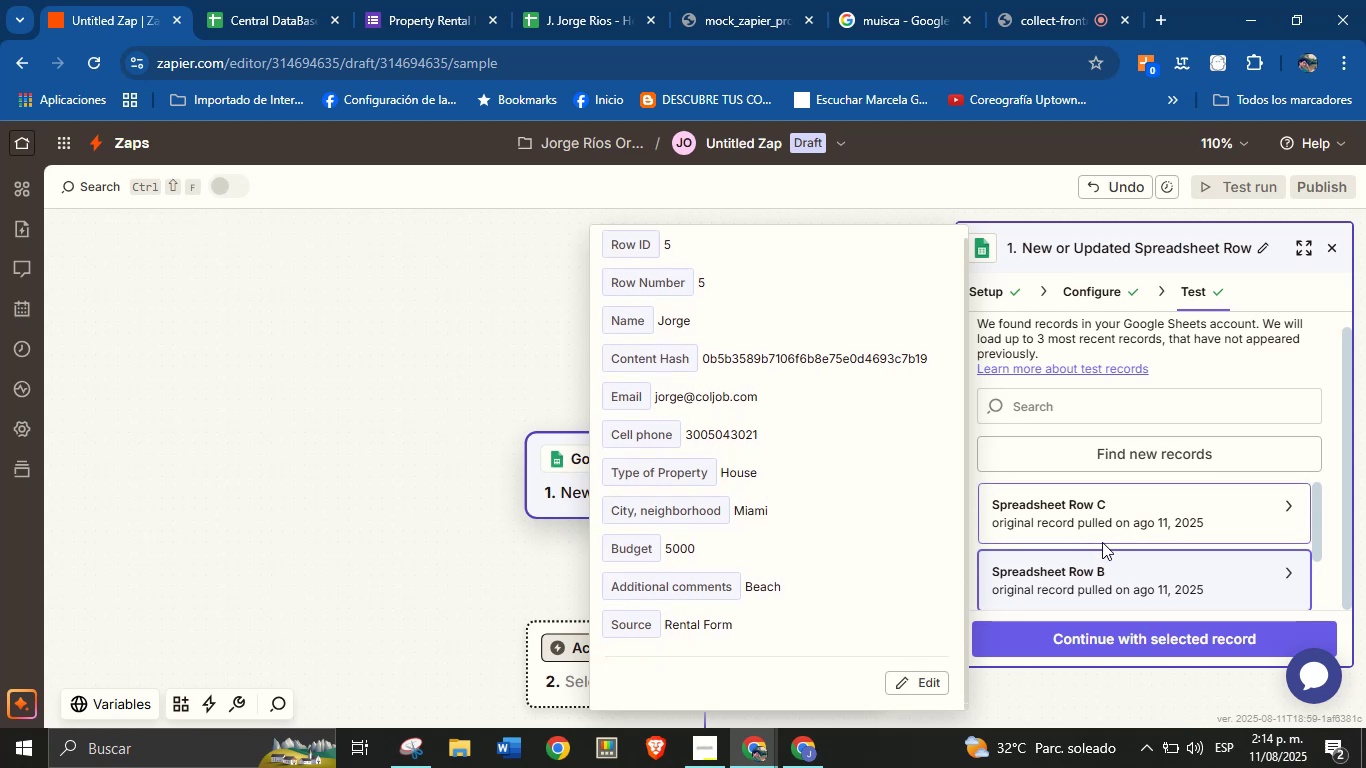 
left_click([1105, 544])
 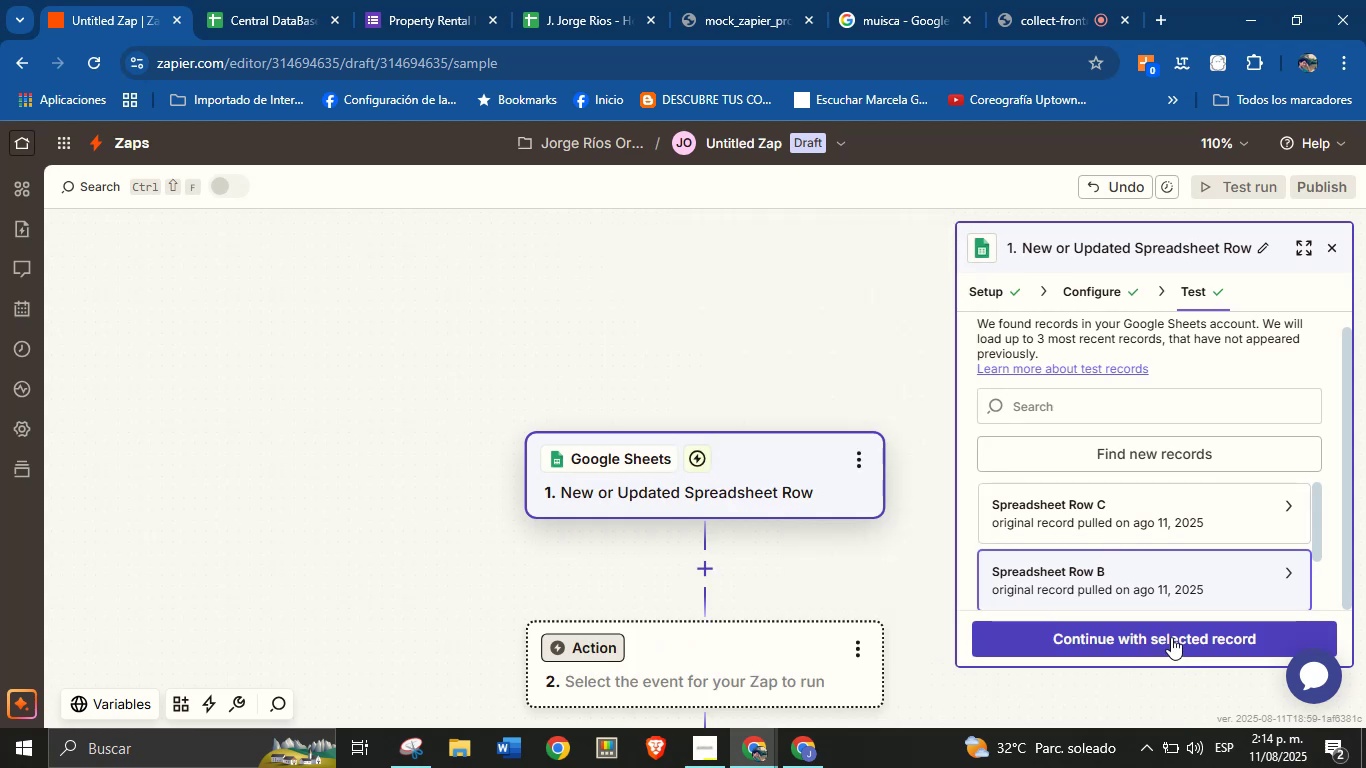 
left_click([1171, 637])
 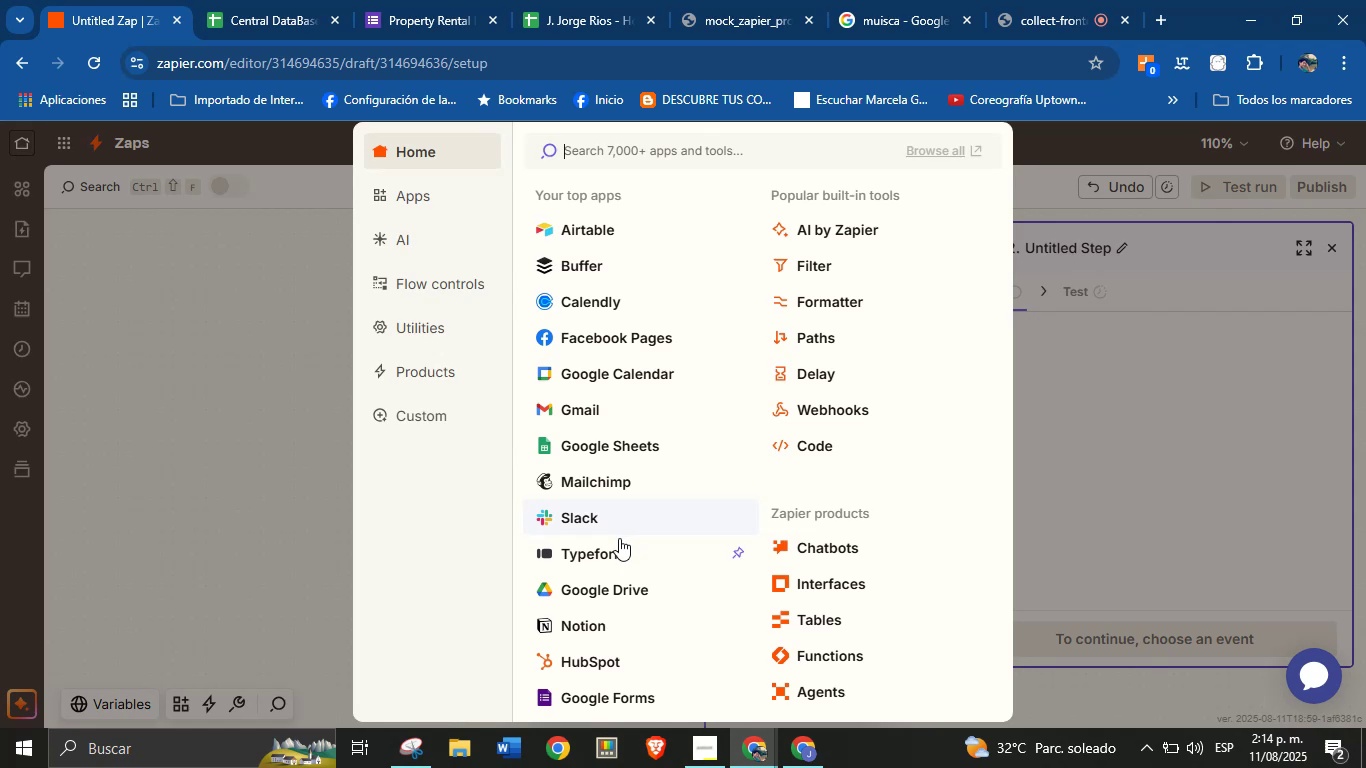 
wait(7.17)
 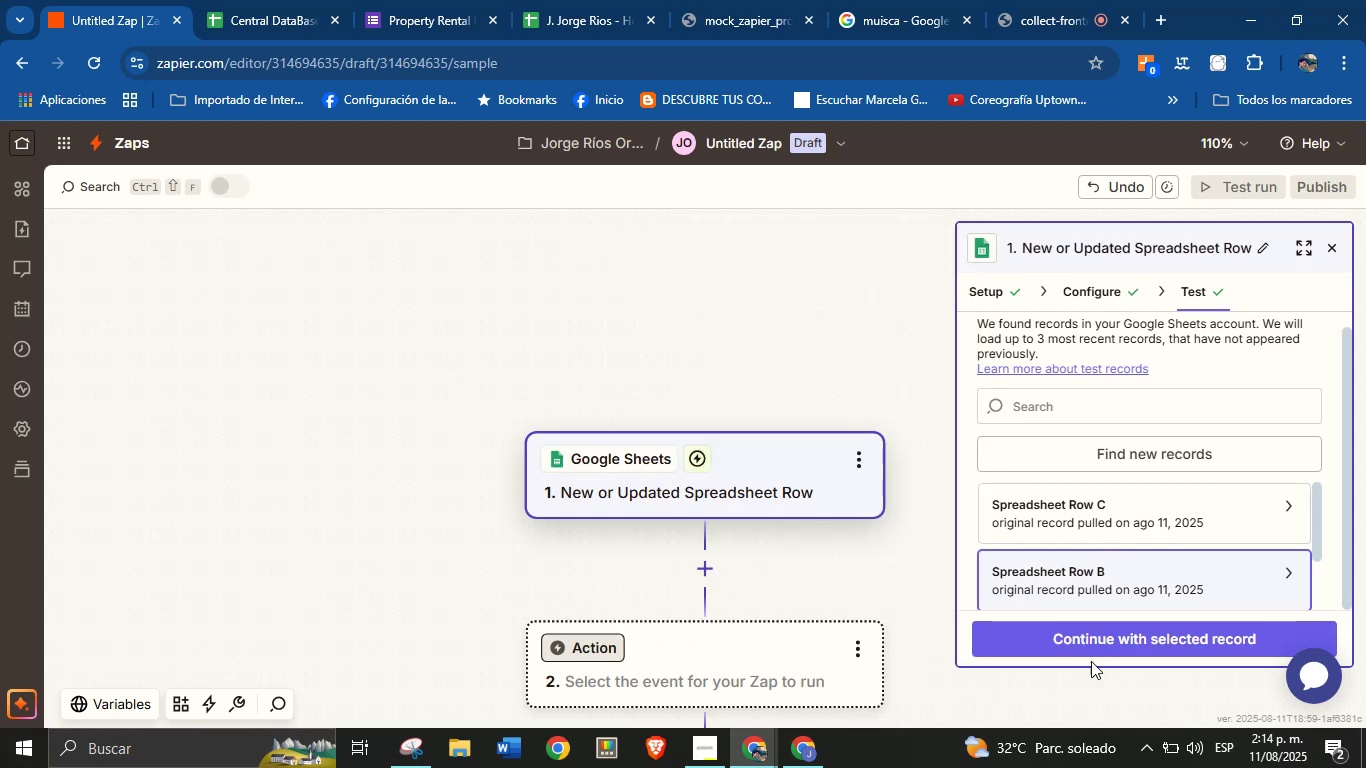 
left_click([579, 410])
 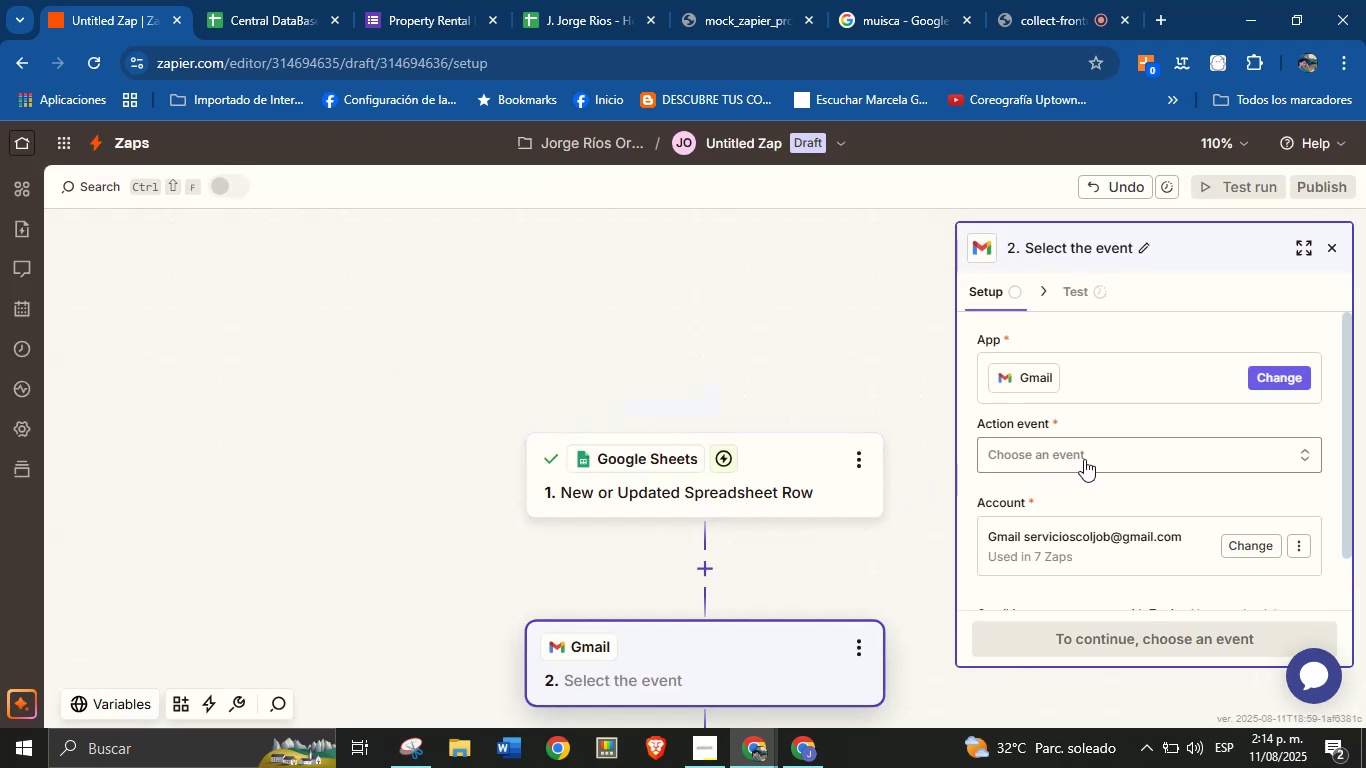 
scroll: coordinate [731, 589], scroll_direction: down, amount: 5.0
 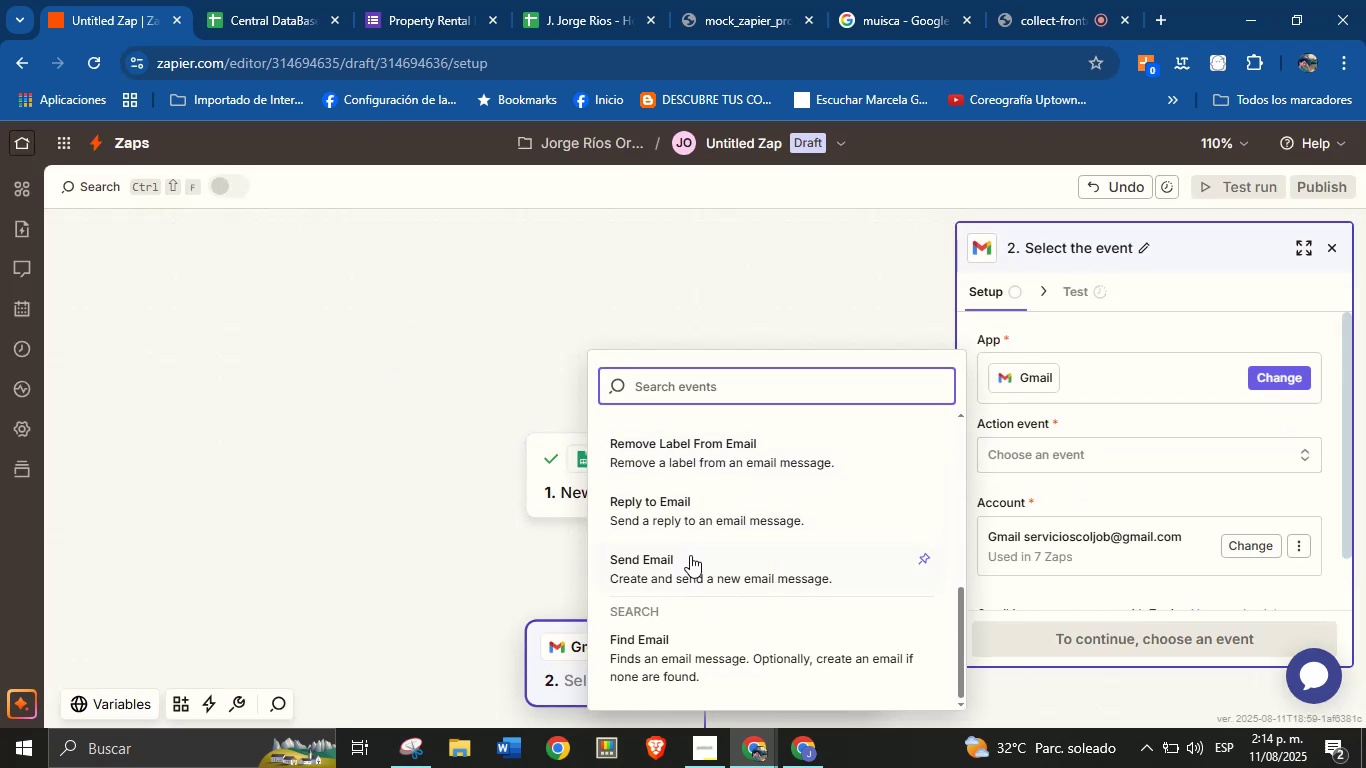 
left_click([693, 566])
 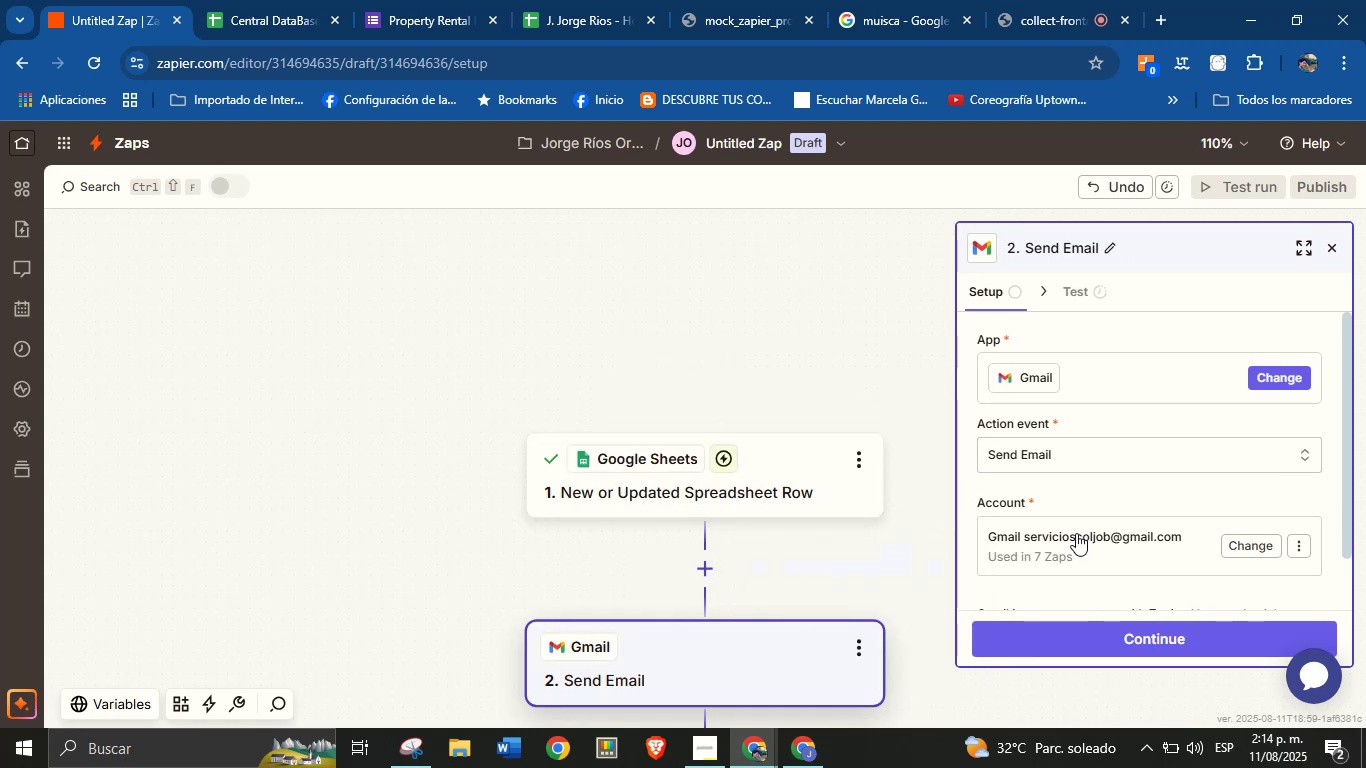 
scroll: coordinate [1130, 501], scroll_direction: down, amount: 3.0
 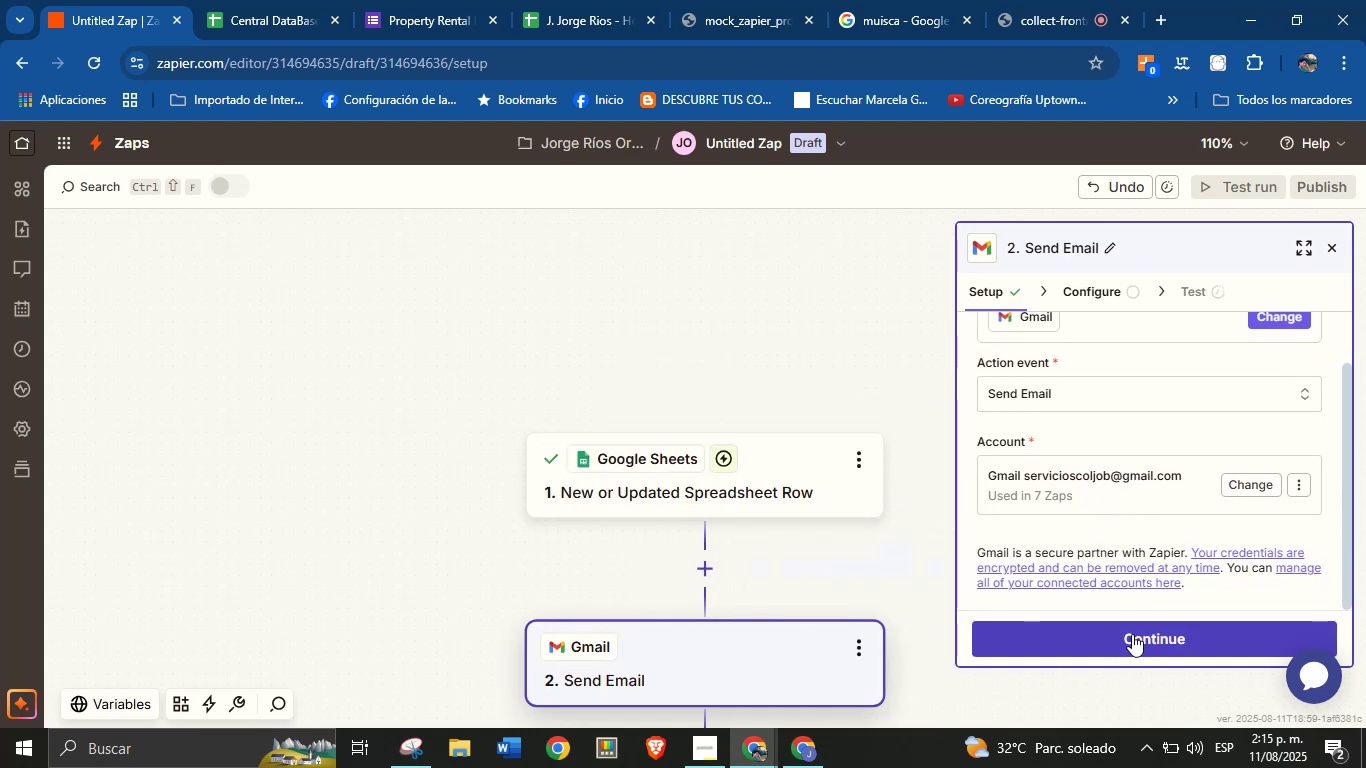 
left_click([1132, 634])
 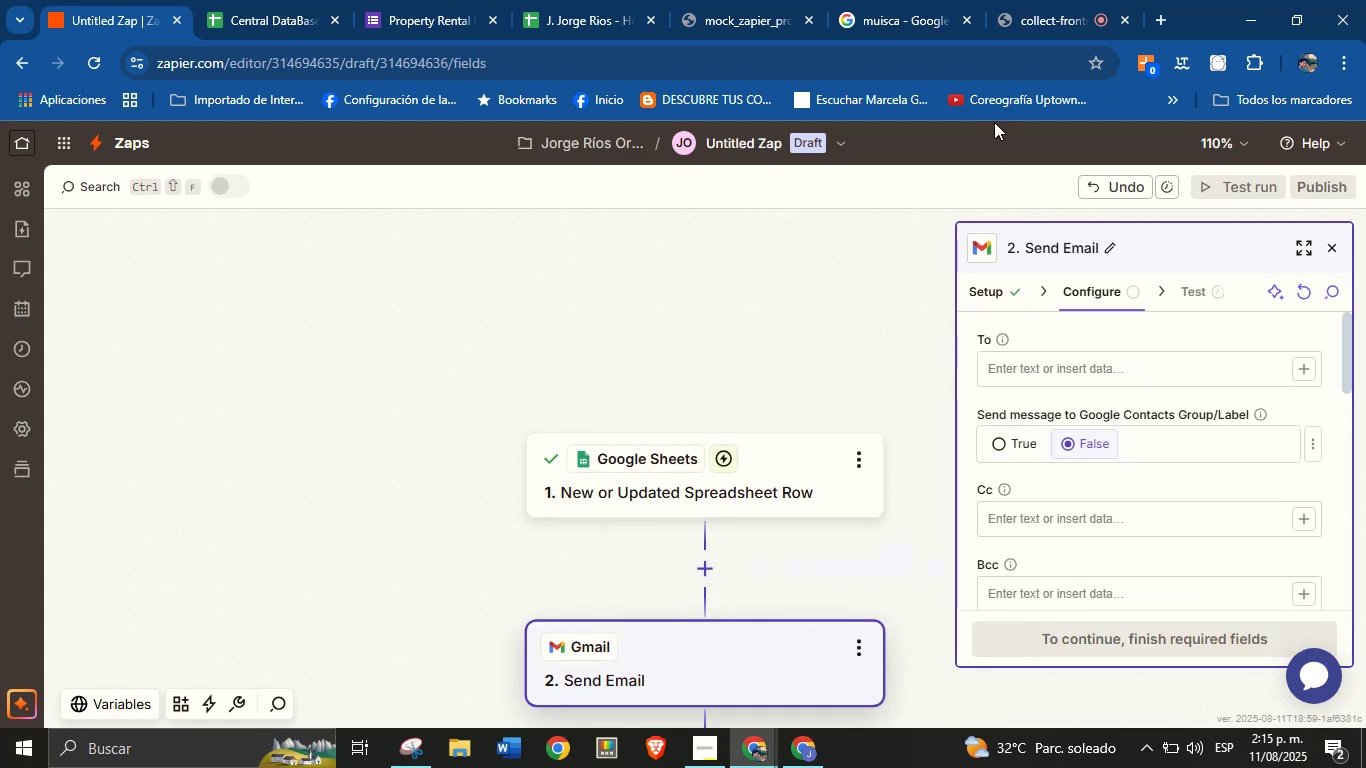 
left_click([799, 743])
 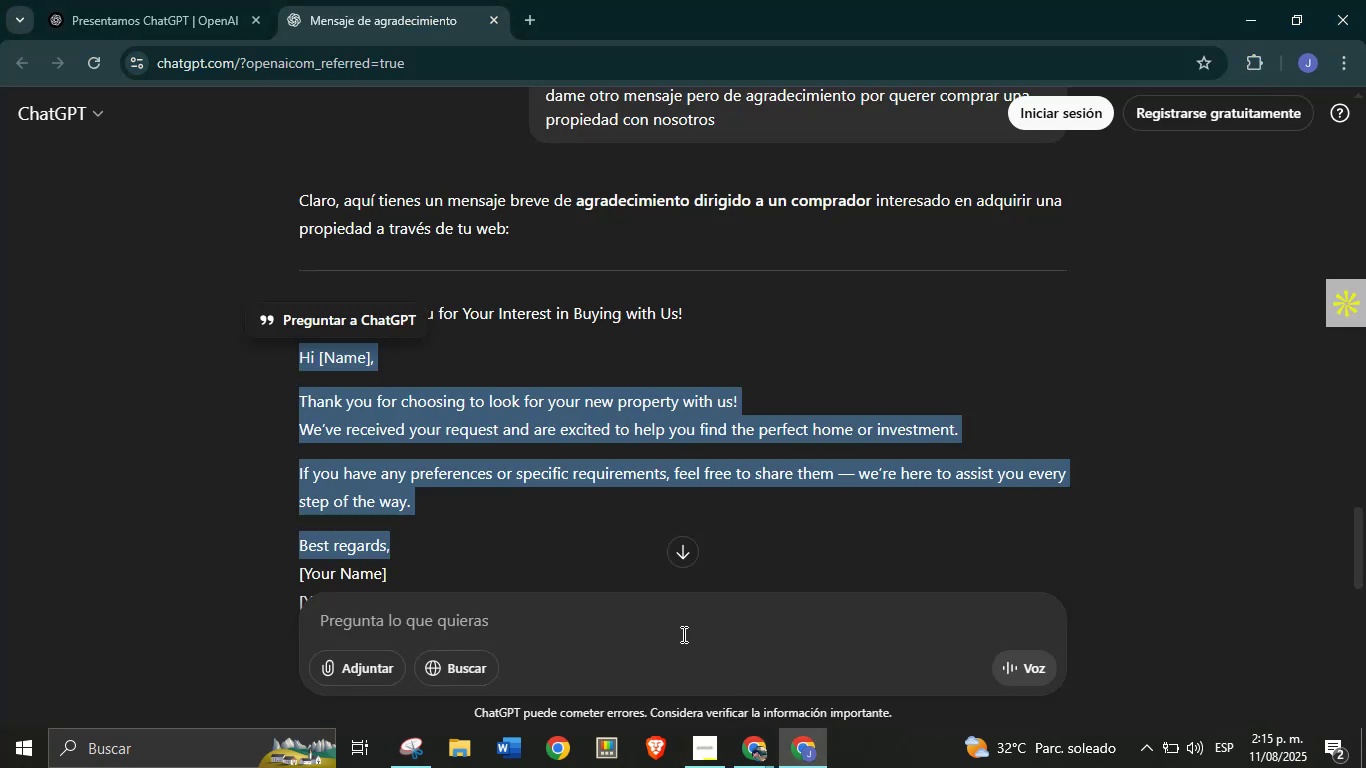 
left_click([686, 616])
 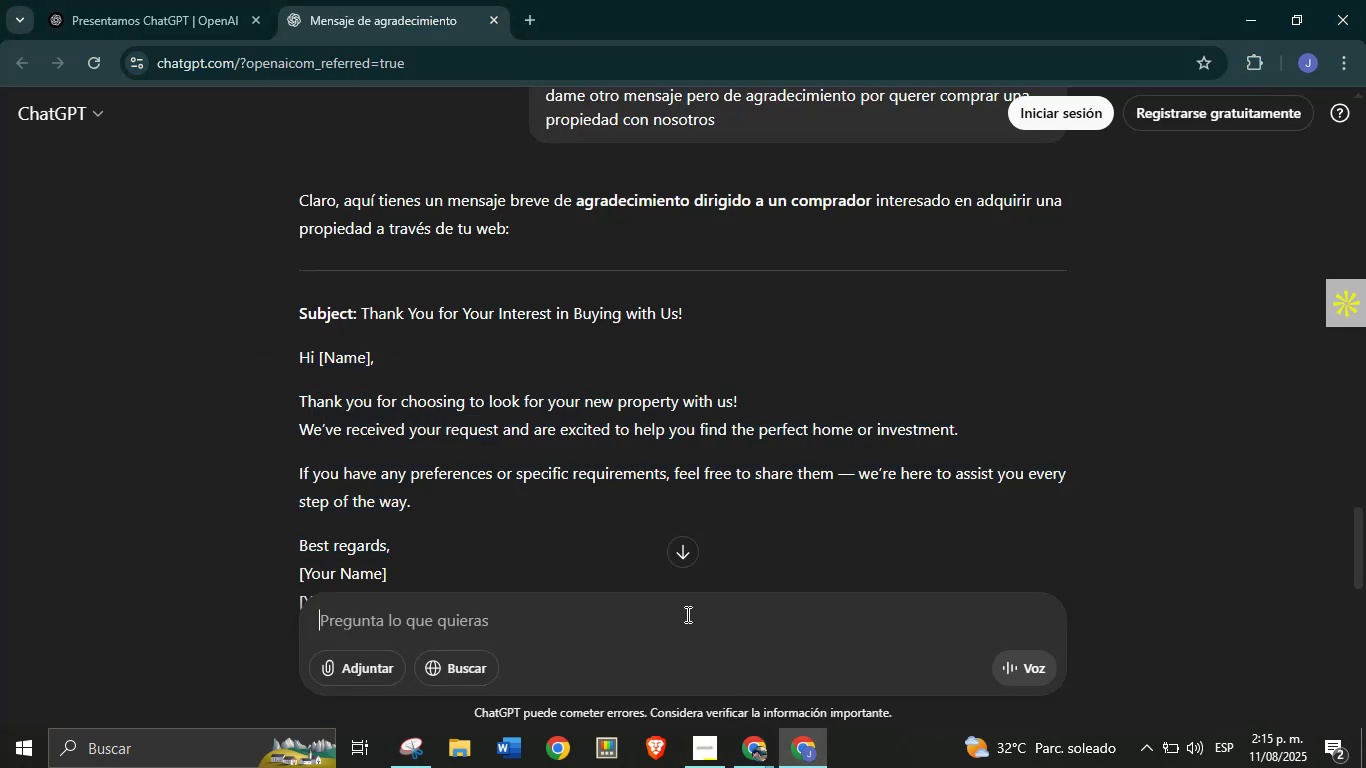 
type(ahora tro)
key(Backspace)
key(Backspace)
key(Backspace)
type(otro mensaje de gracias por querer rentar tu propiedad con nuestra ayuda...)
 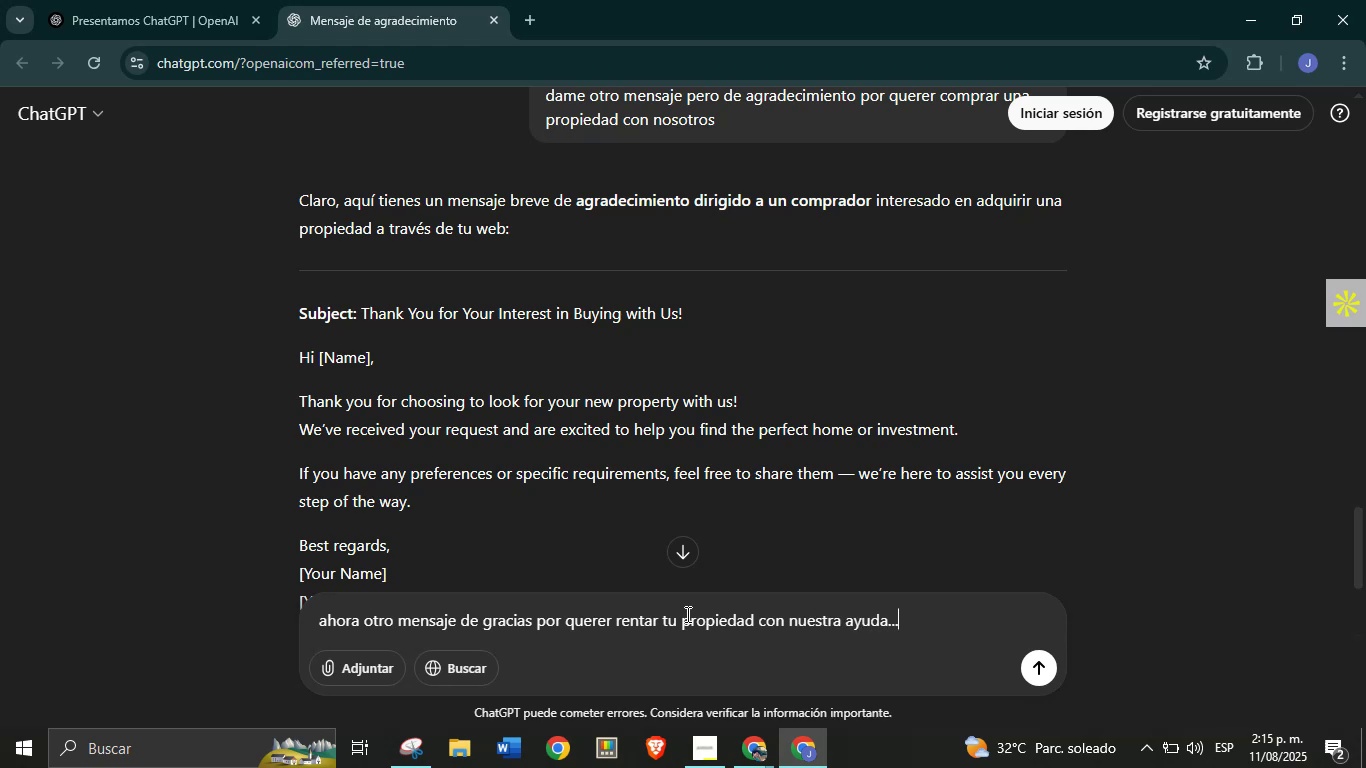 
key(Enter)
 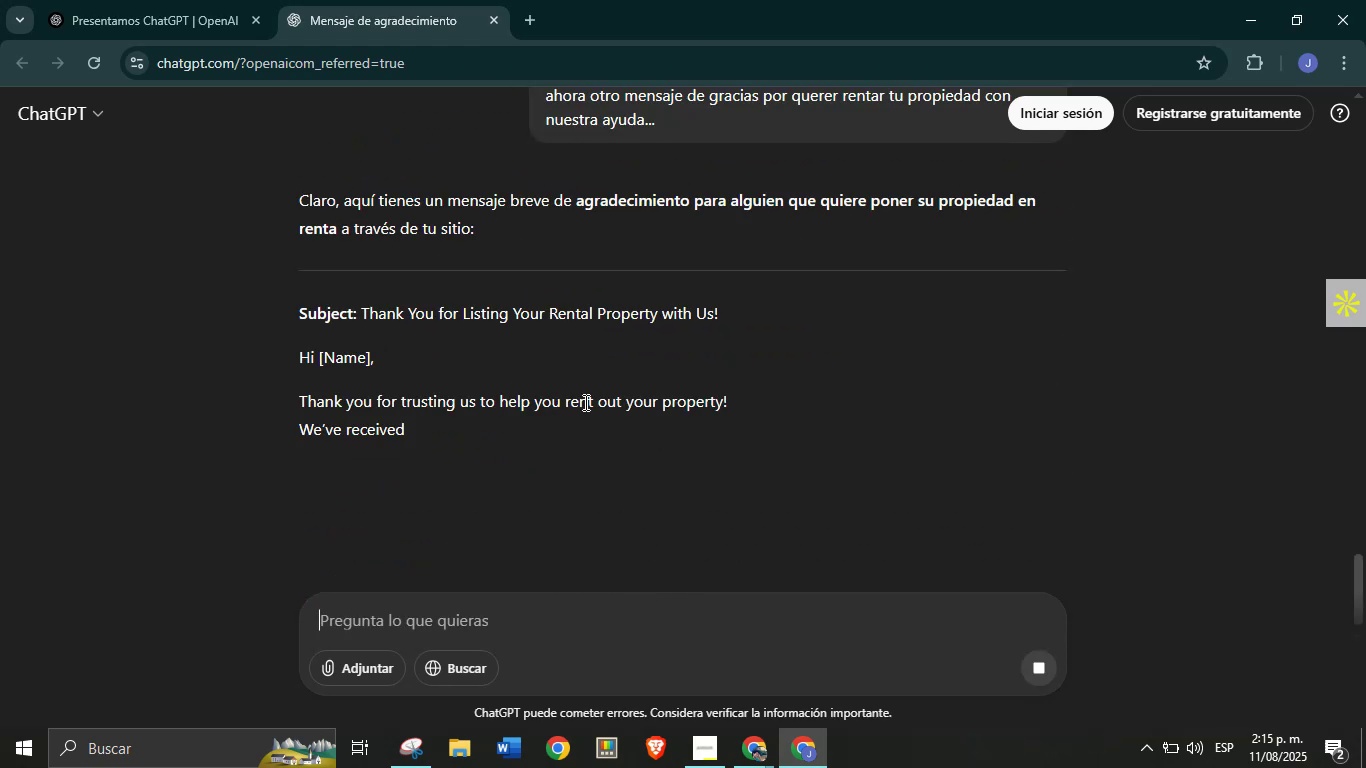 
wait(6.42)
 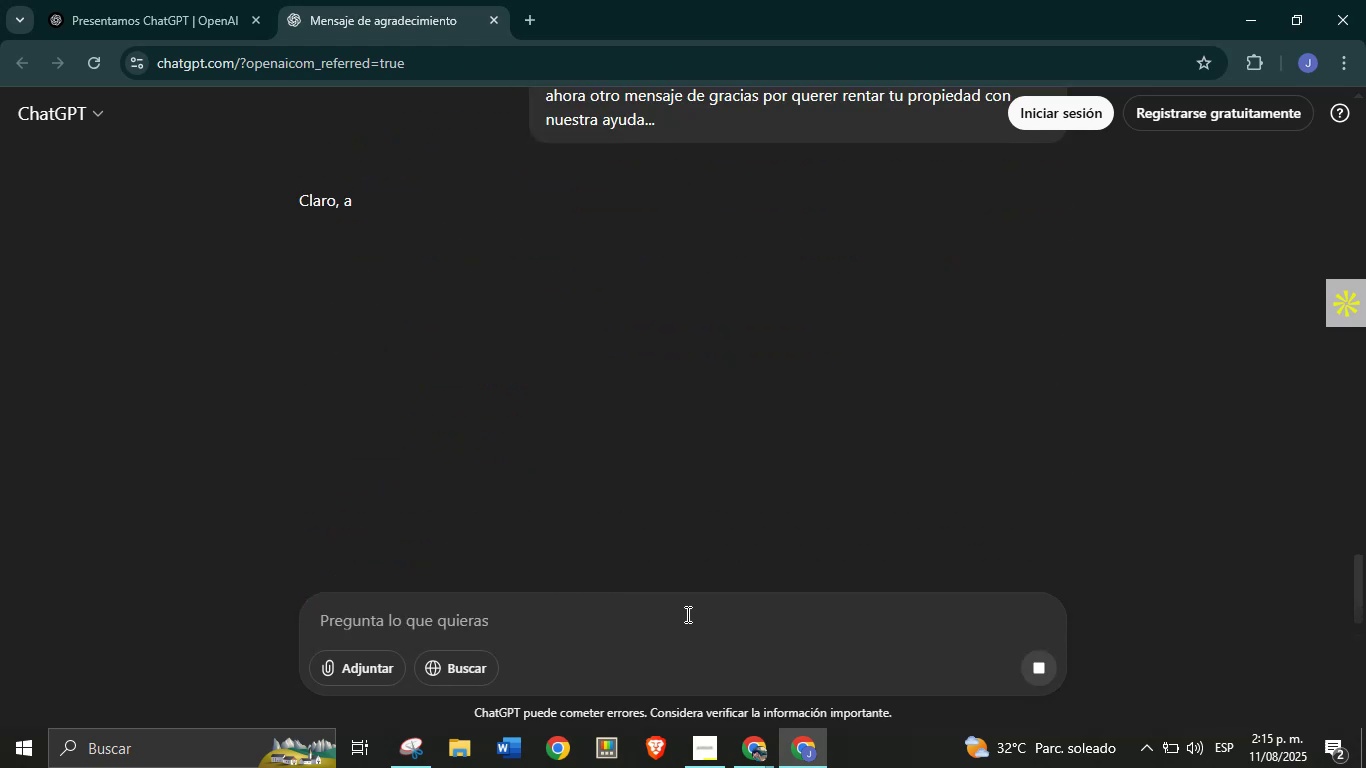 
left_click([750, 746])
 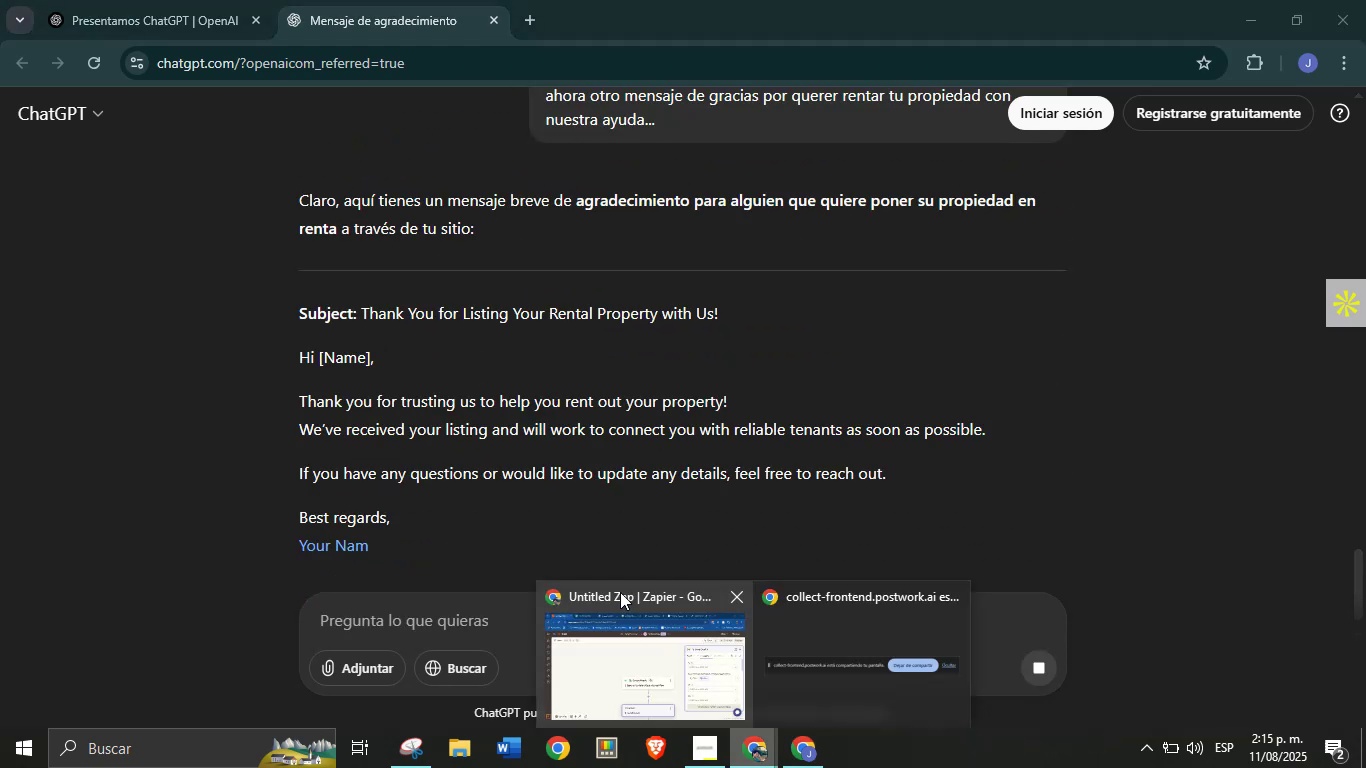 
left_click([621, 649])
 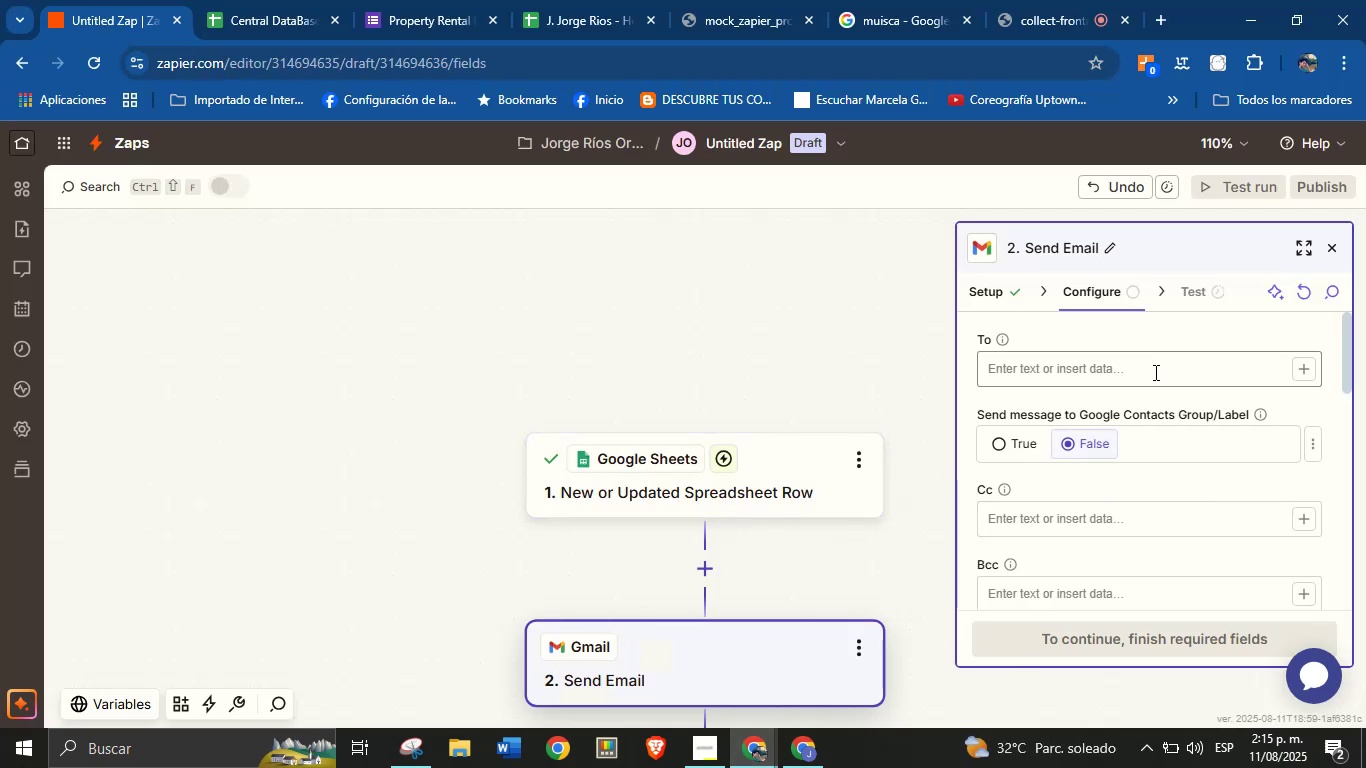 
left_click([1298, 366])
 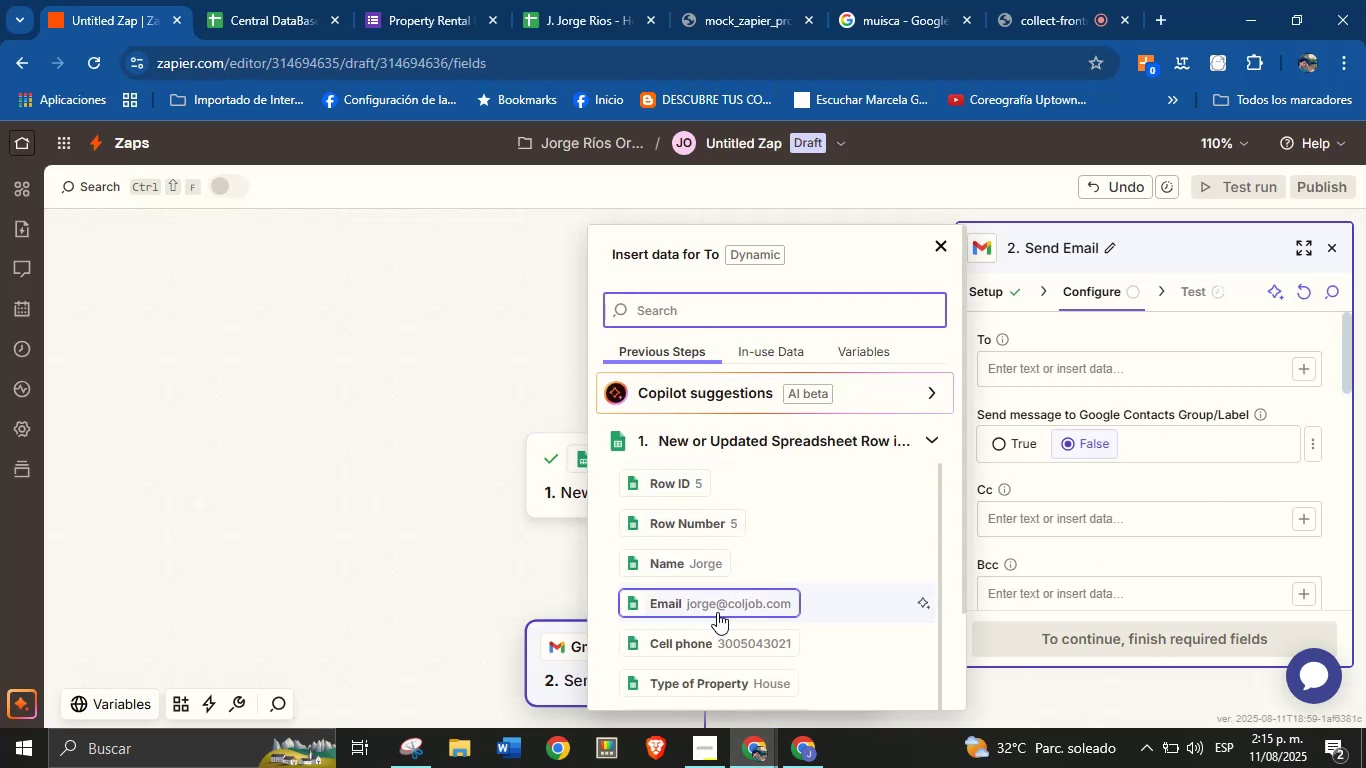 
left_click([717, 605])
 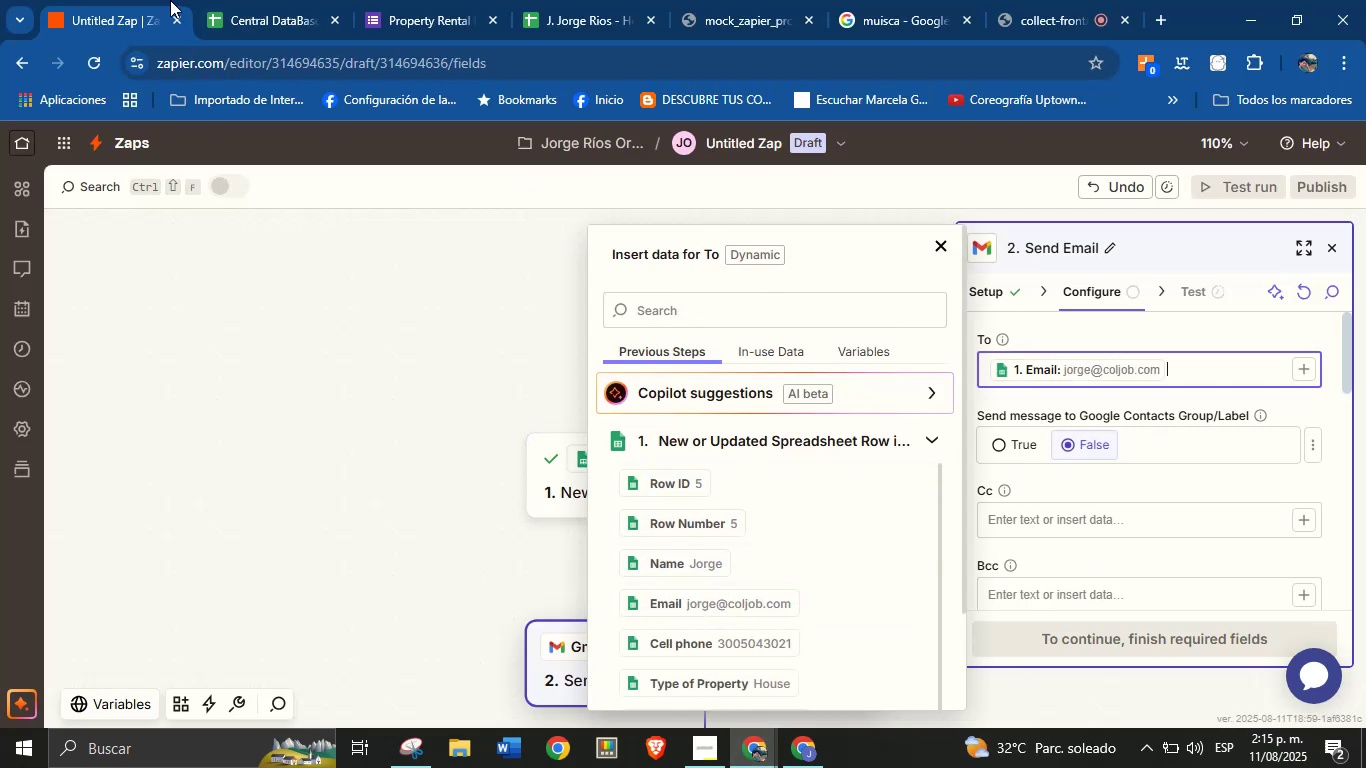 
left_click([225, 0])
 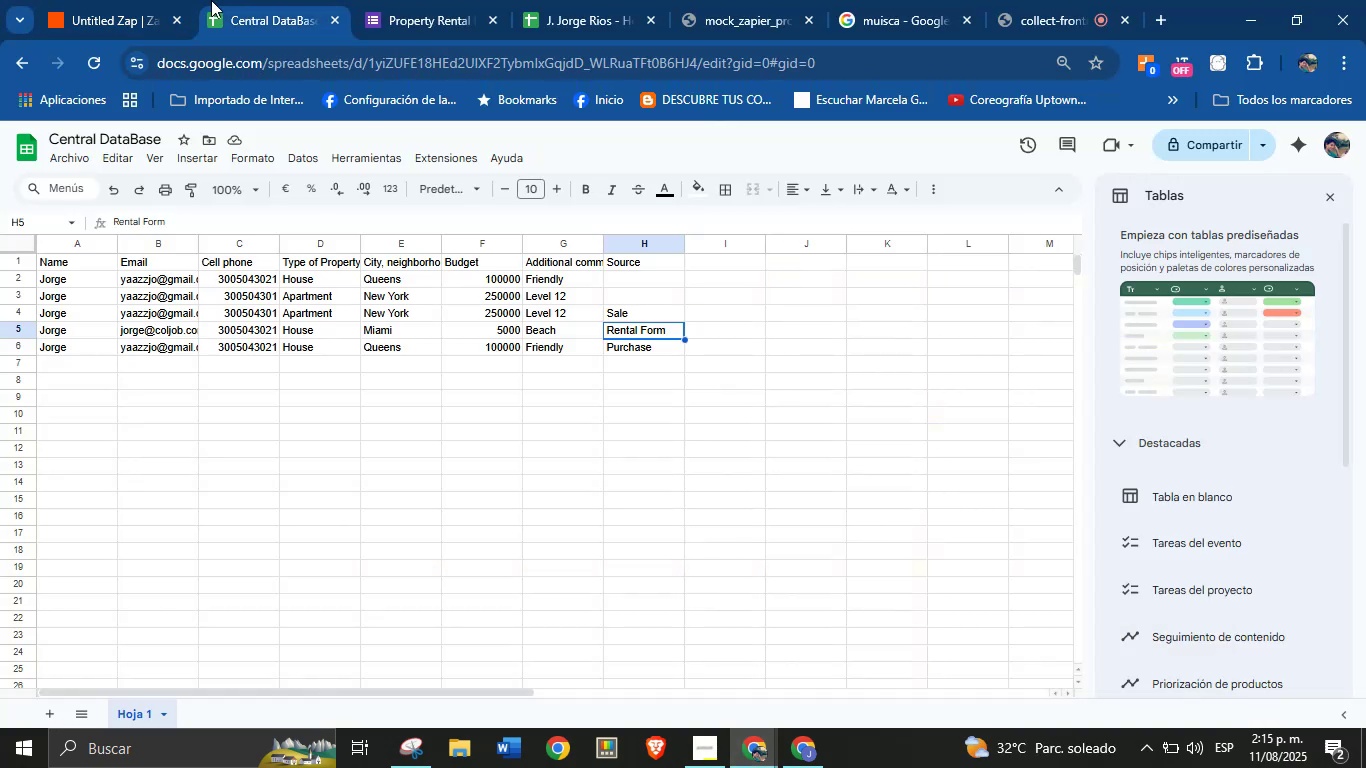 
left_click([137, 0])
 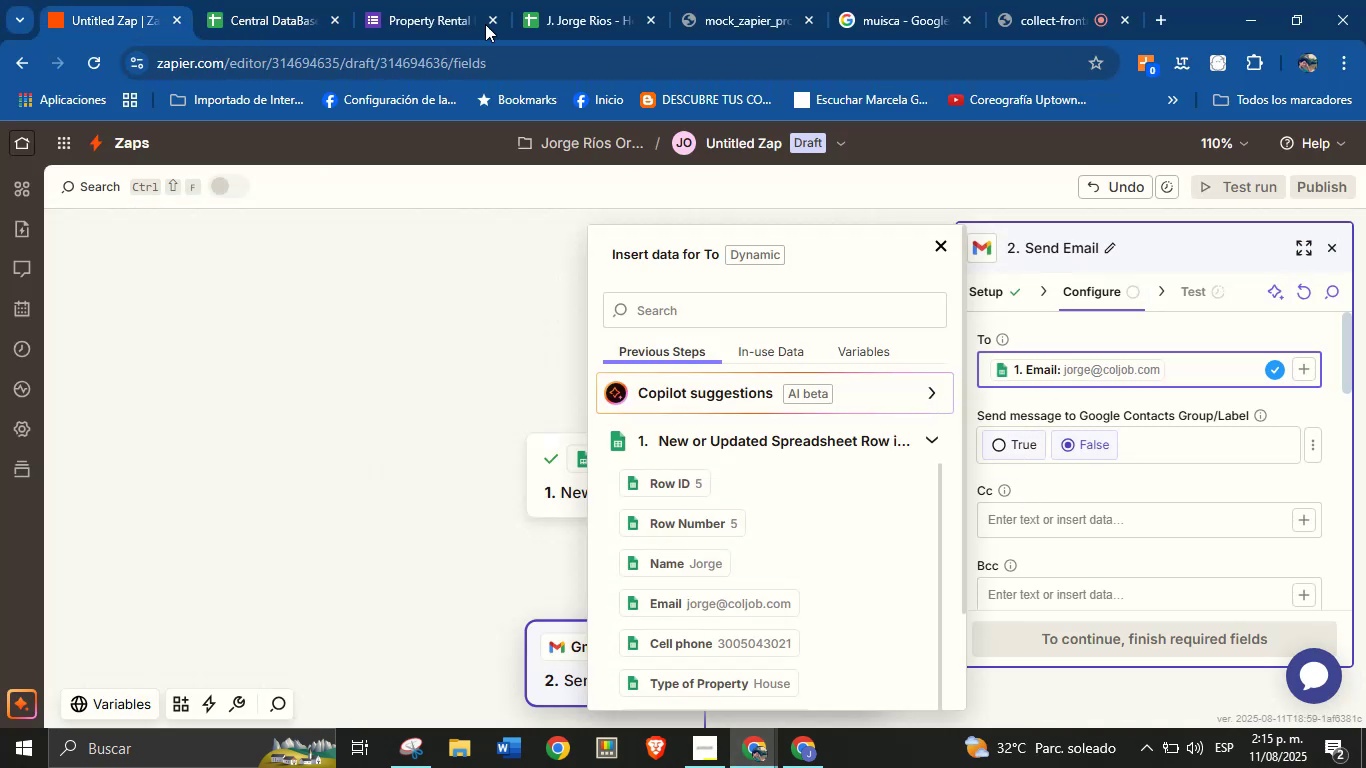 
left_click([247, 0])
 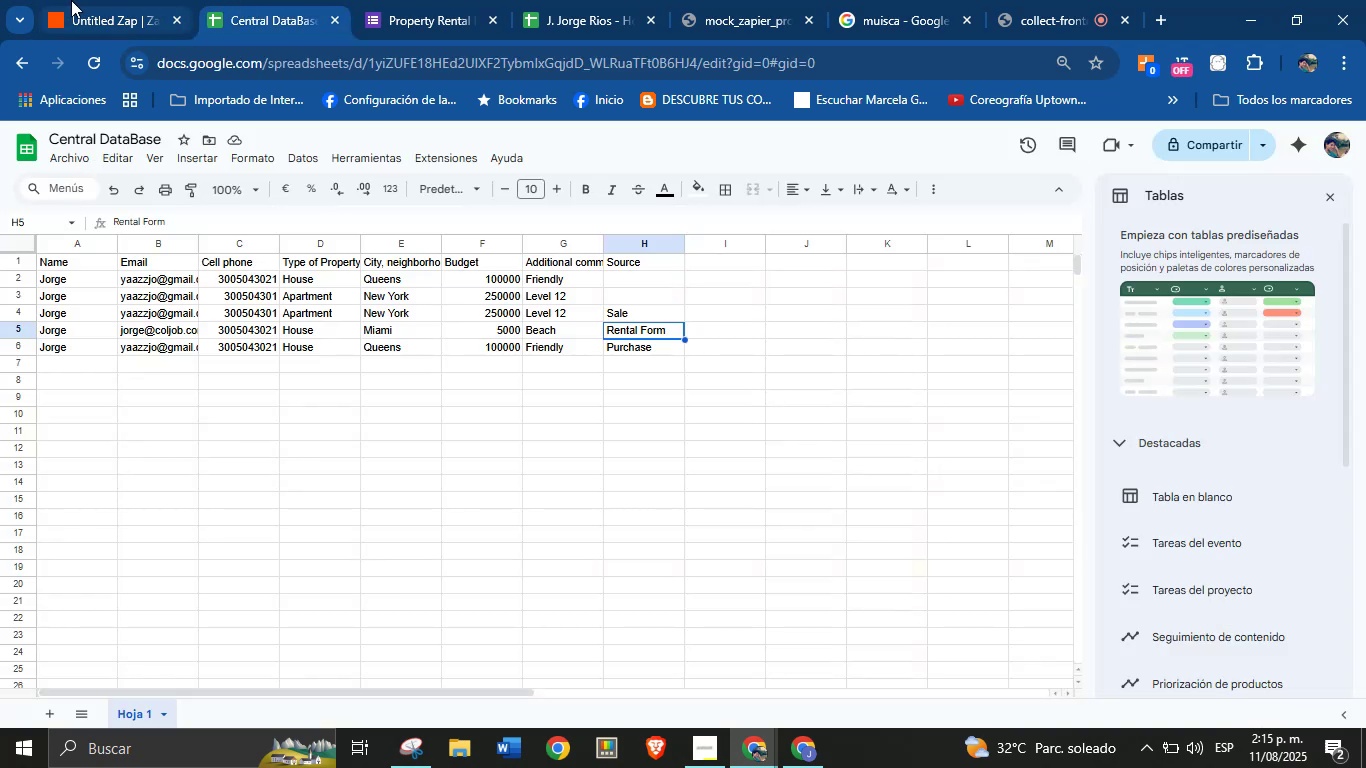 
left_click([71, 0])
 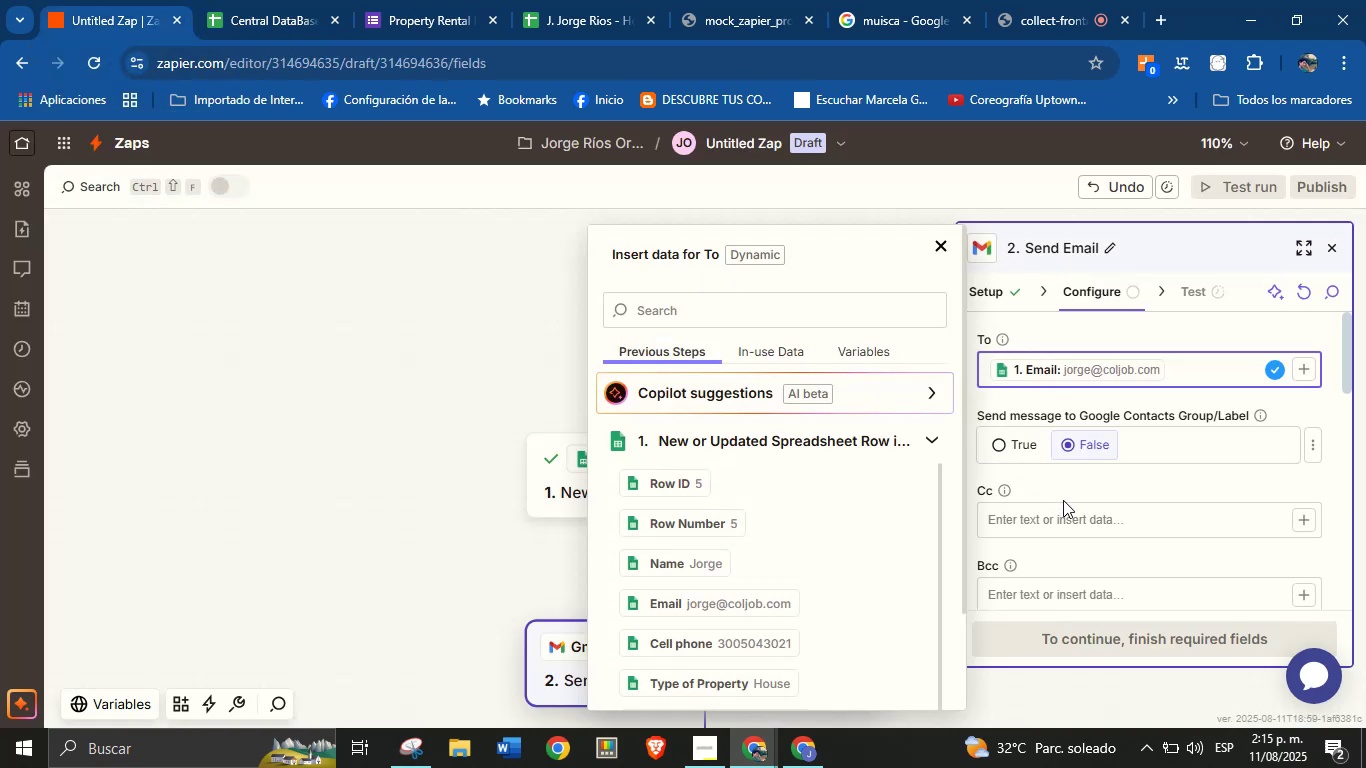 
left_click([1074, 487])
 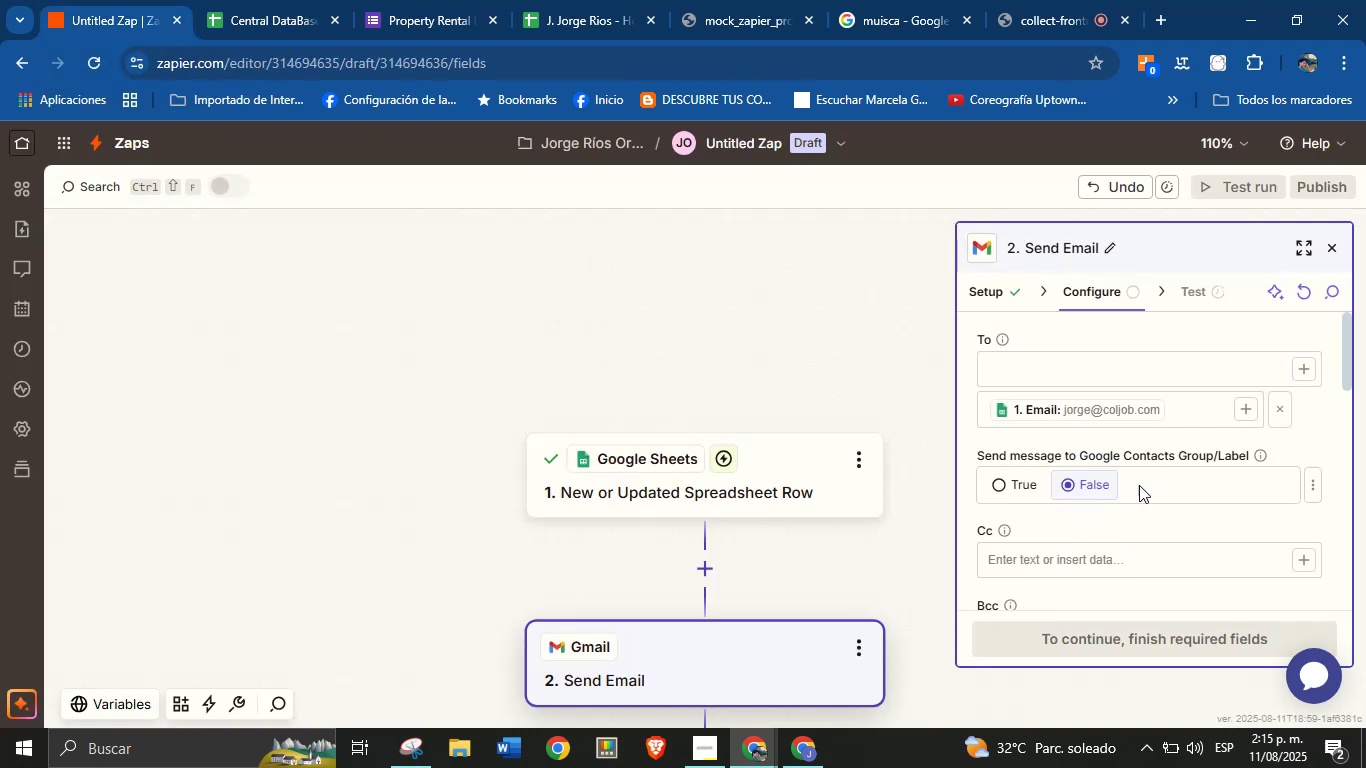 
scroll: coordinate [1174, 487], scroll_direction: down, amount: 2.0
 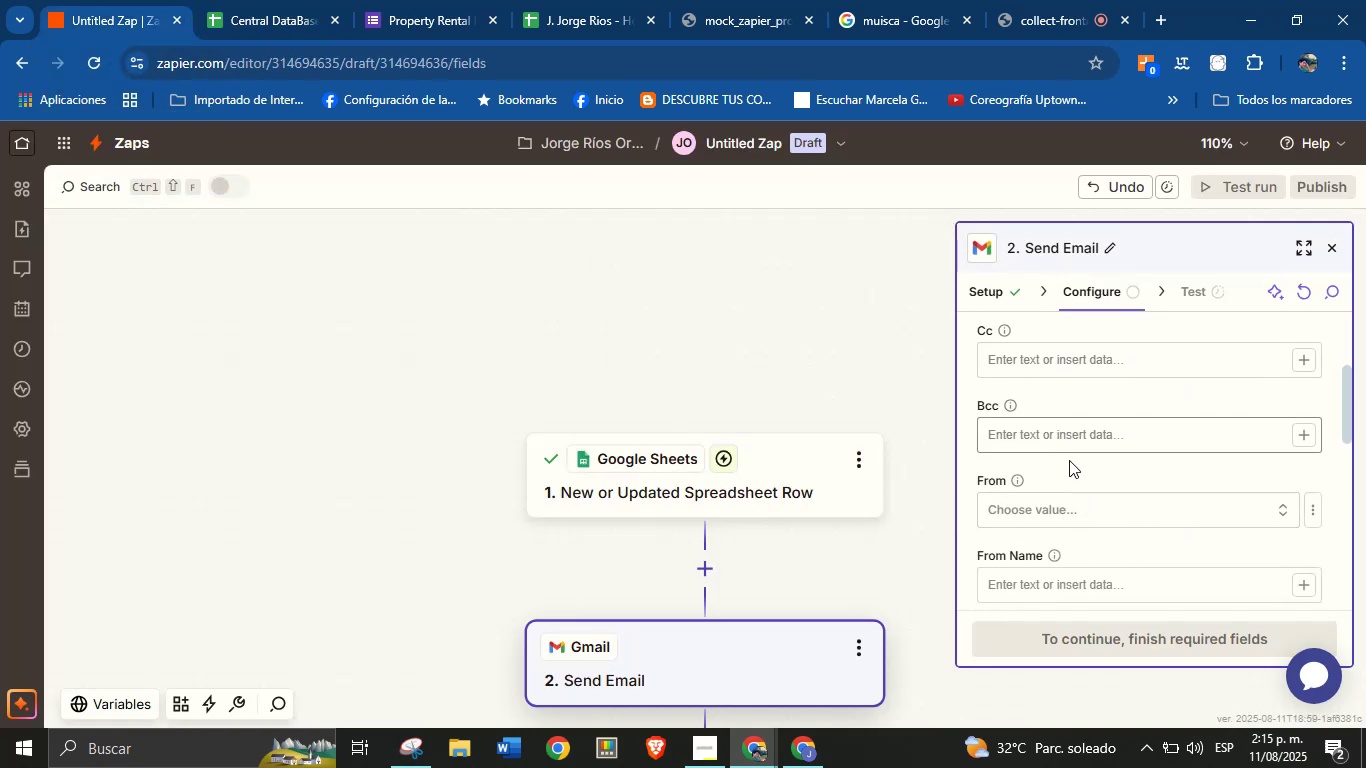 
left_click([1067, 501])
 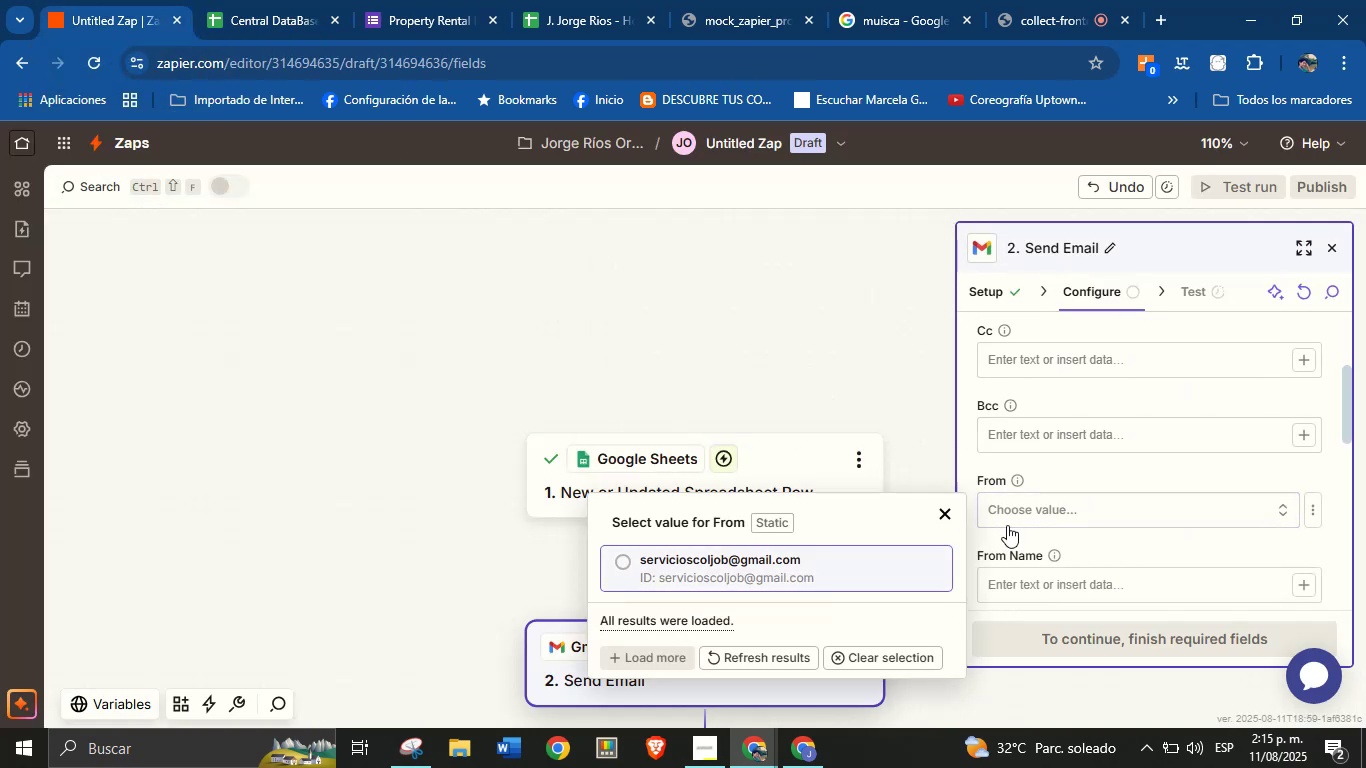 
left_click([785, 565])
 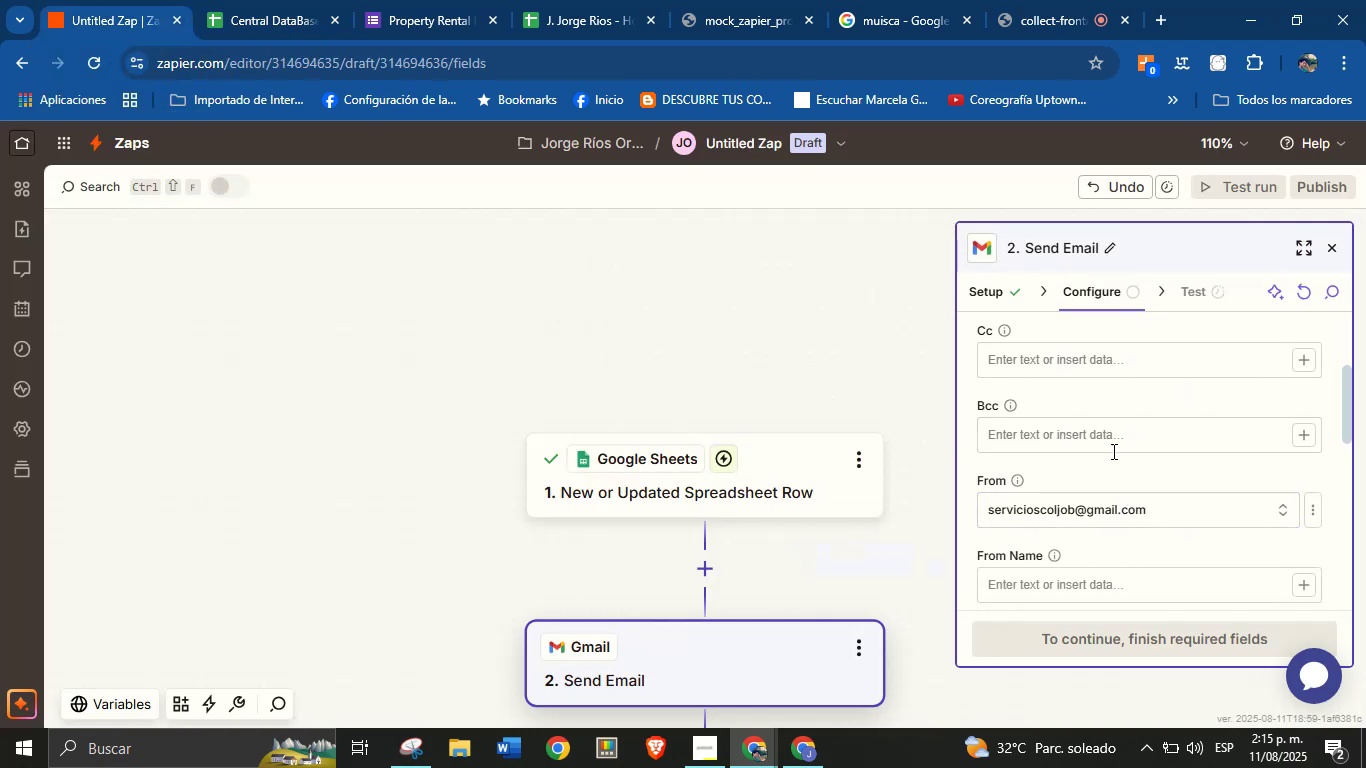 
scroll: coordinate [1118, 458], scroll_direction: down, amount: 1.0
 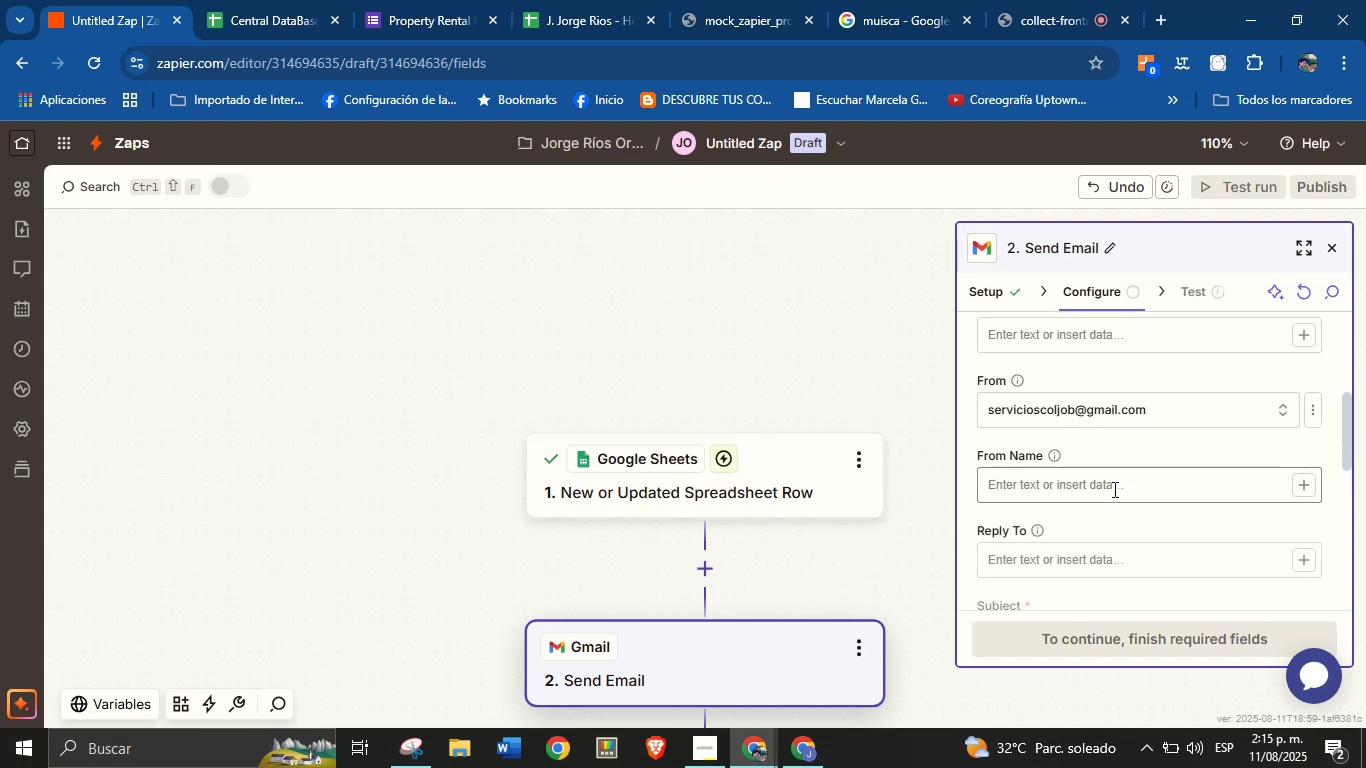 
left_click([1113, 484])
 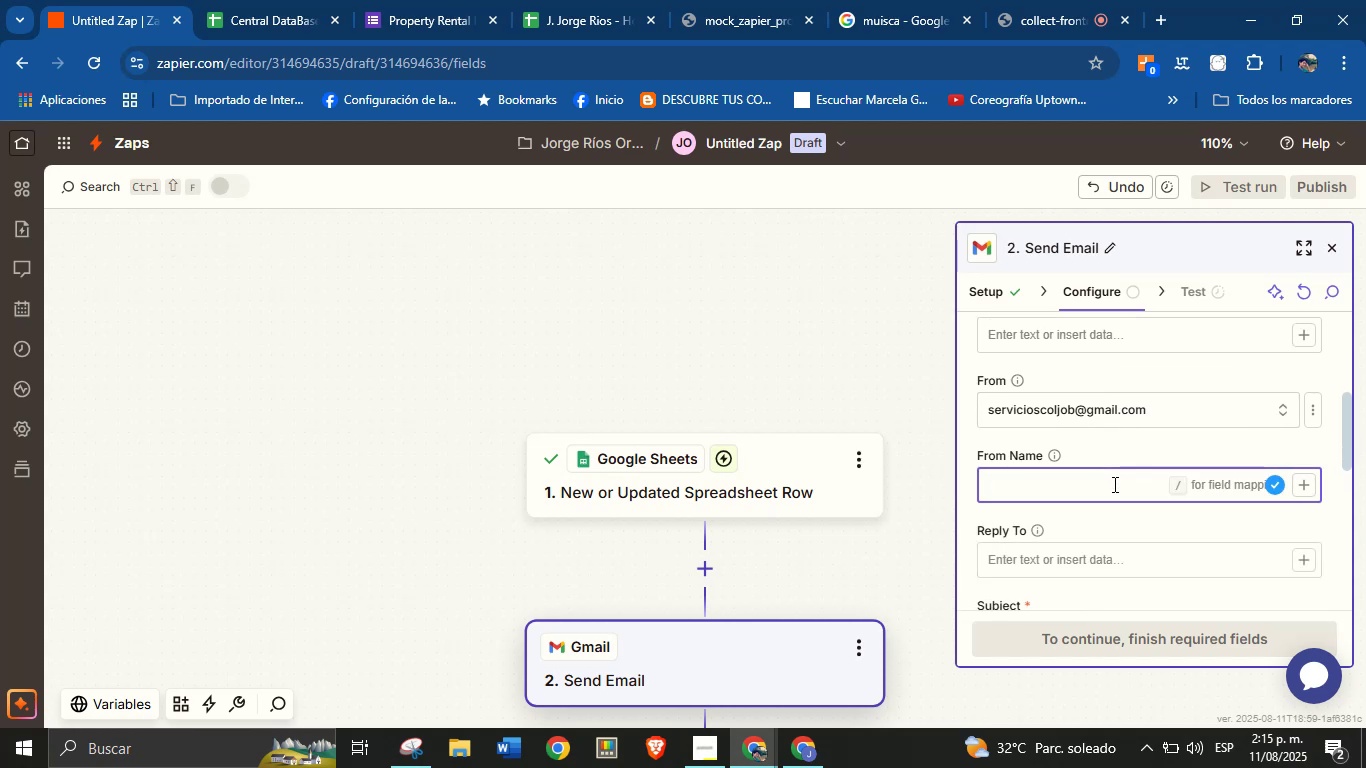 
type(Jorge From ColJob)
 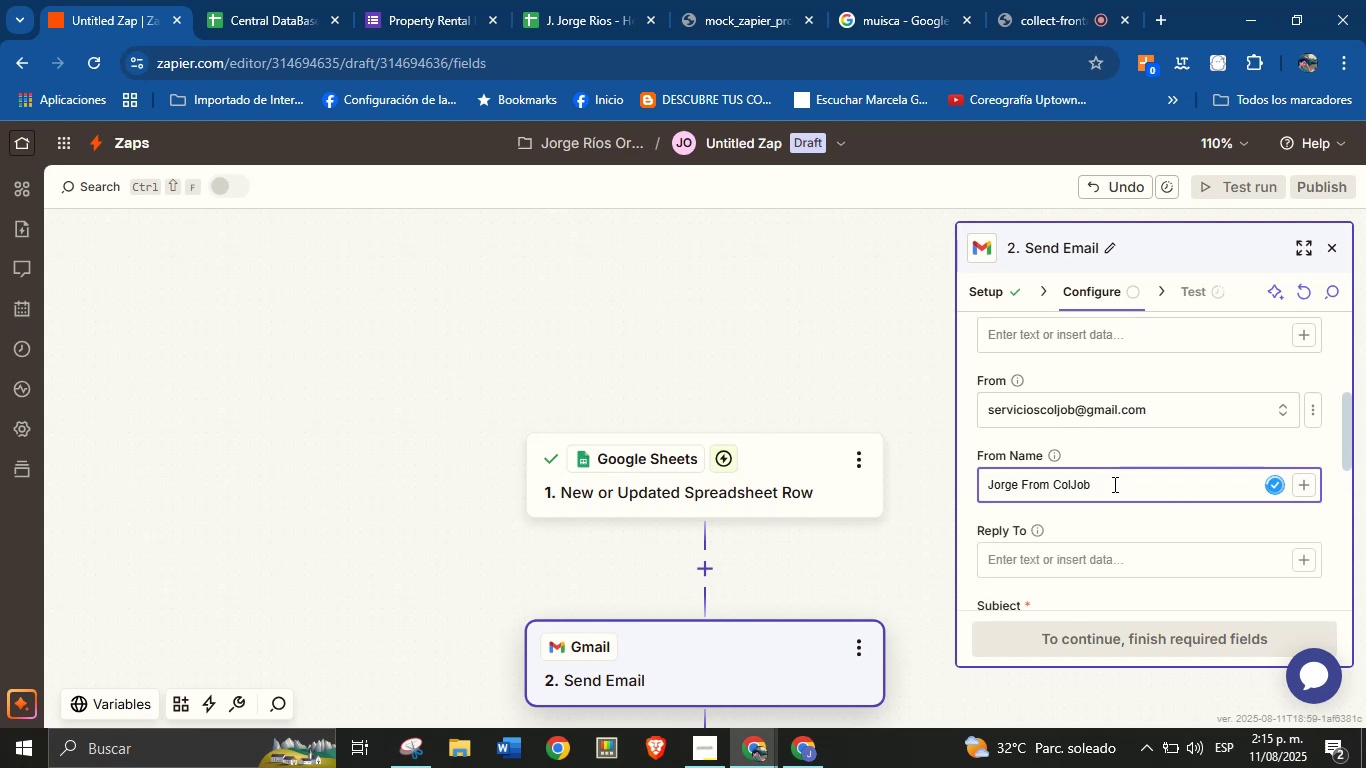 
scroll: coordinate [1113, 484], scroll_direction: up, amount: 1.0
 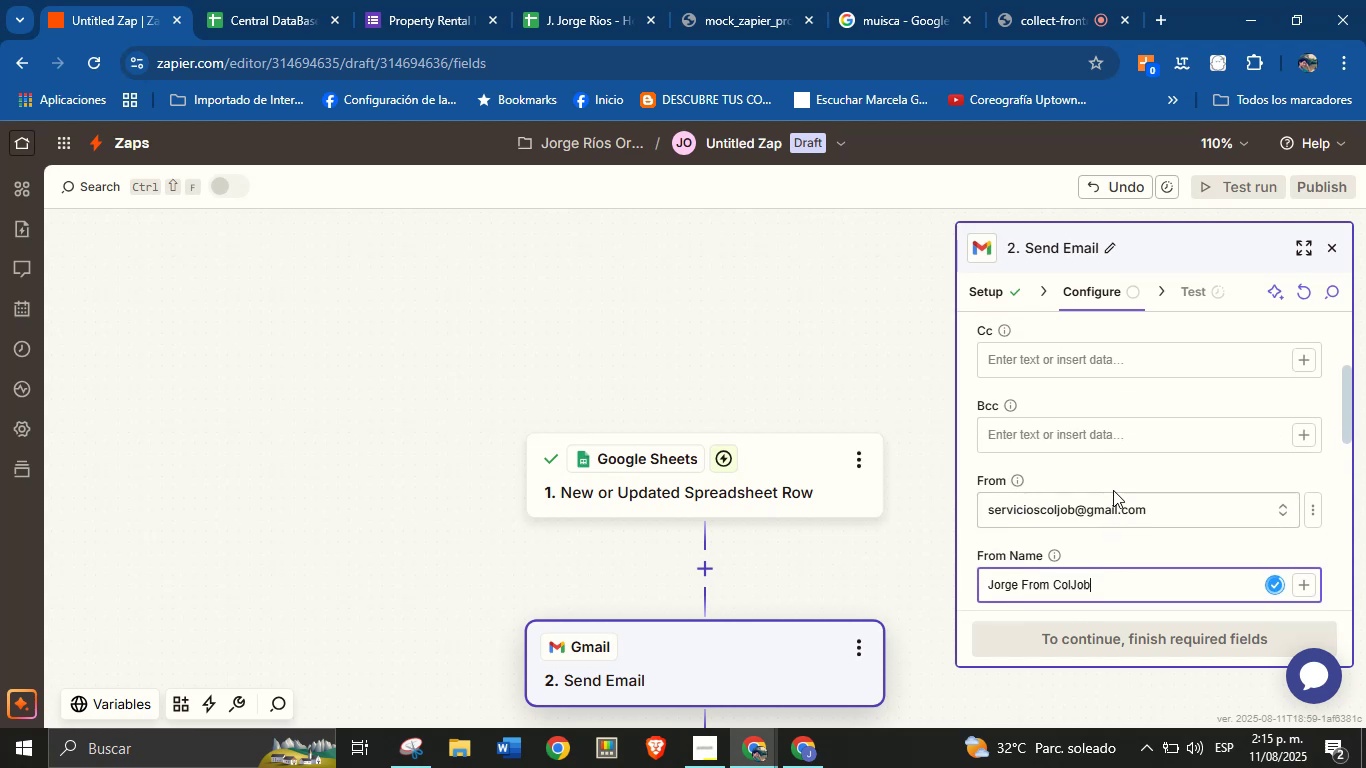 
scroll: coordinate [1119, 498], scroll_direction: down, amount: 3.0
 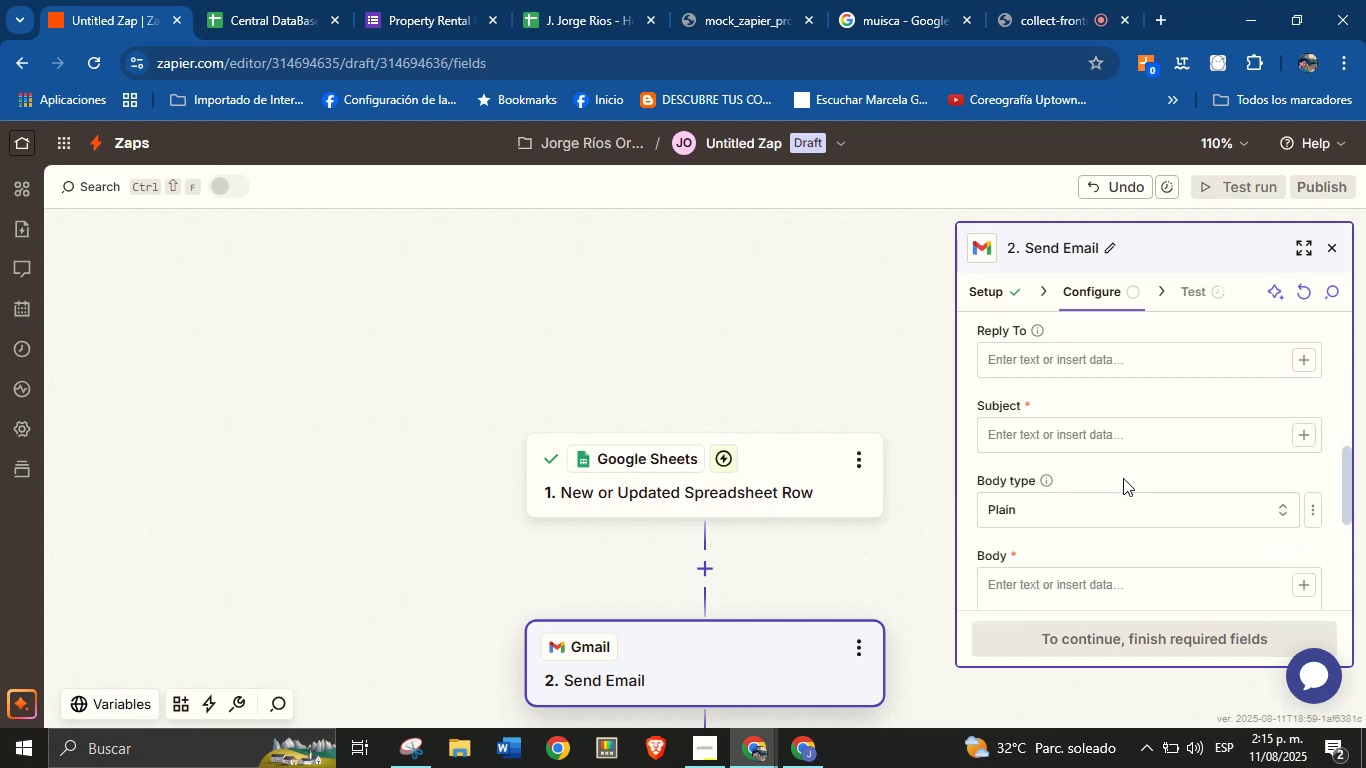 
left_click([1125, 444])
 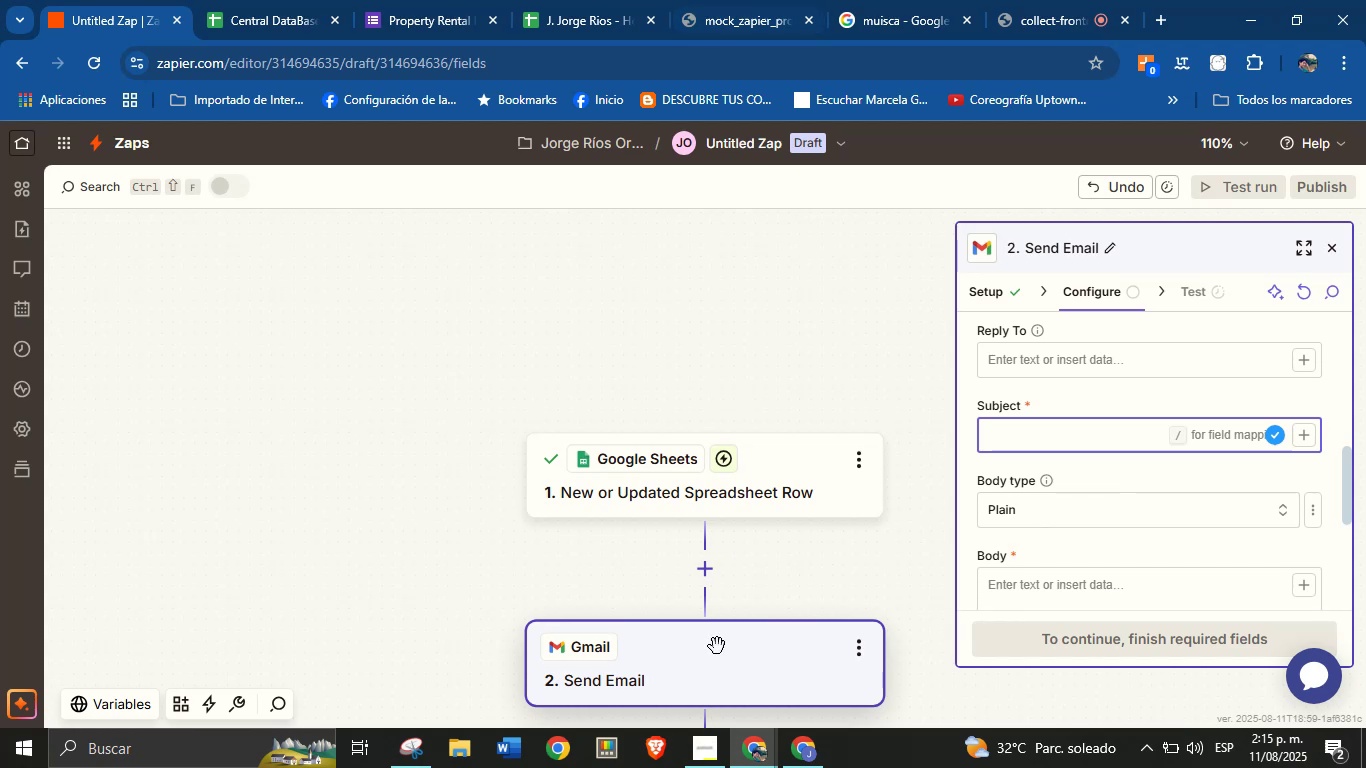 
left_click([809, 754])
 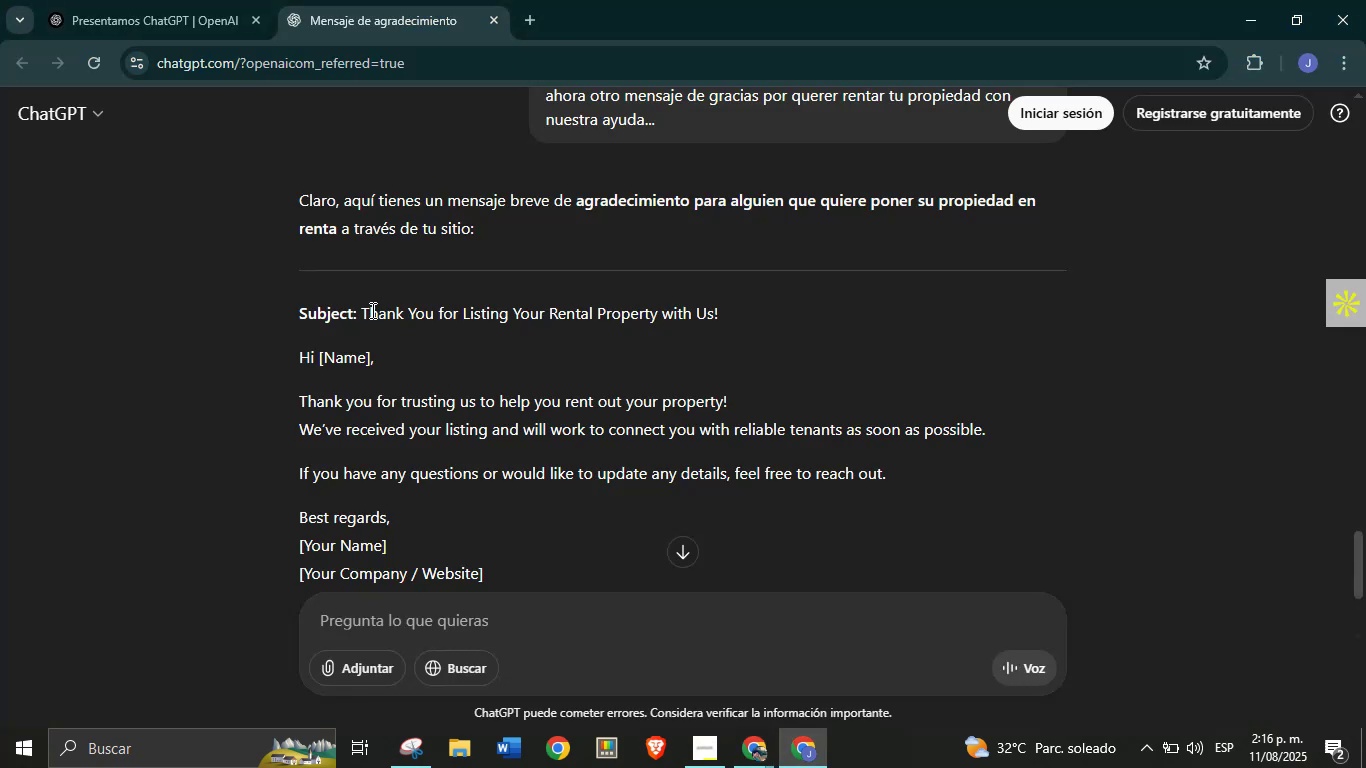 
left_click_drag(start_coordinate=[362, 311], to_coordinate=[754, 314])
 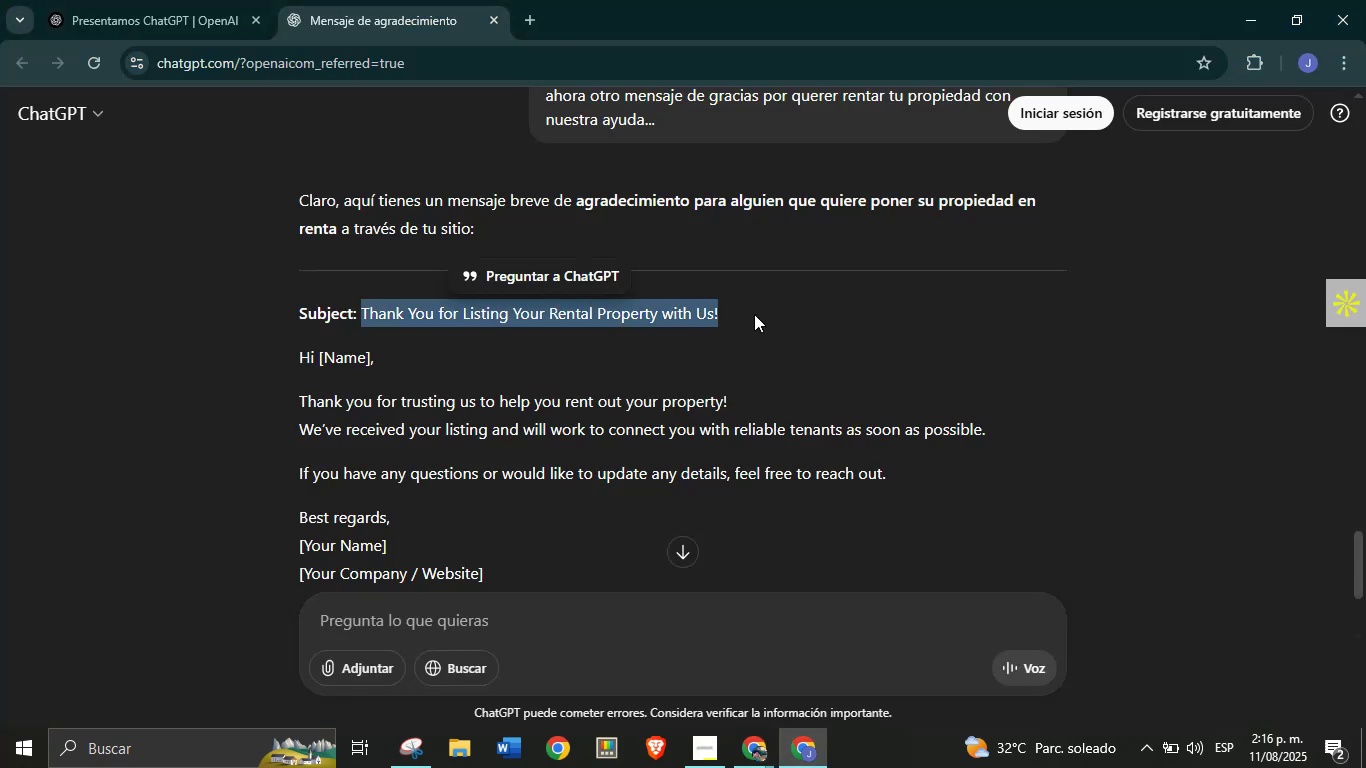 
key(Control+C)
 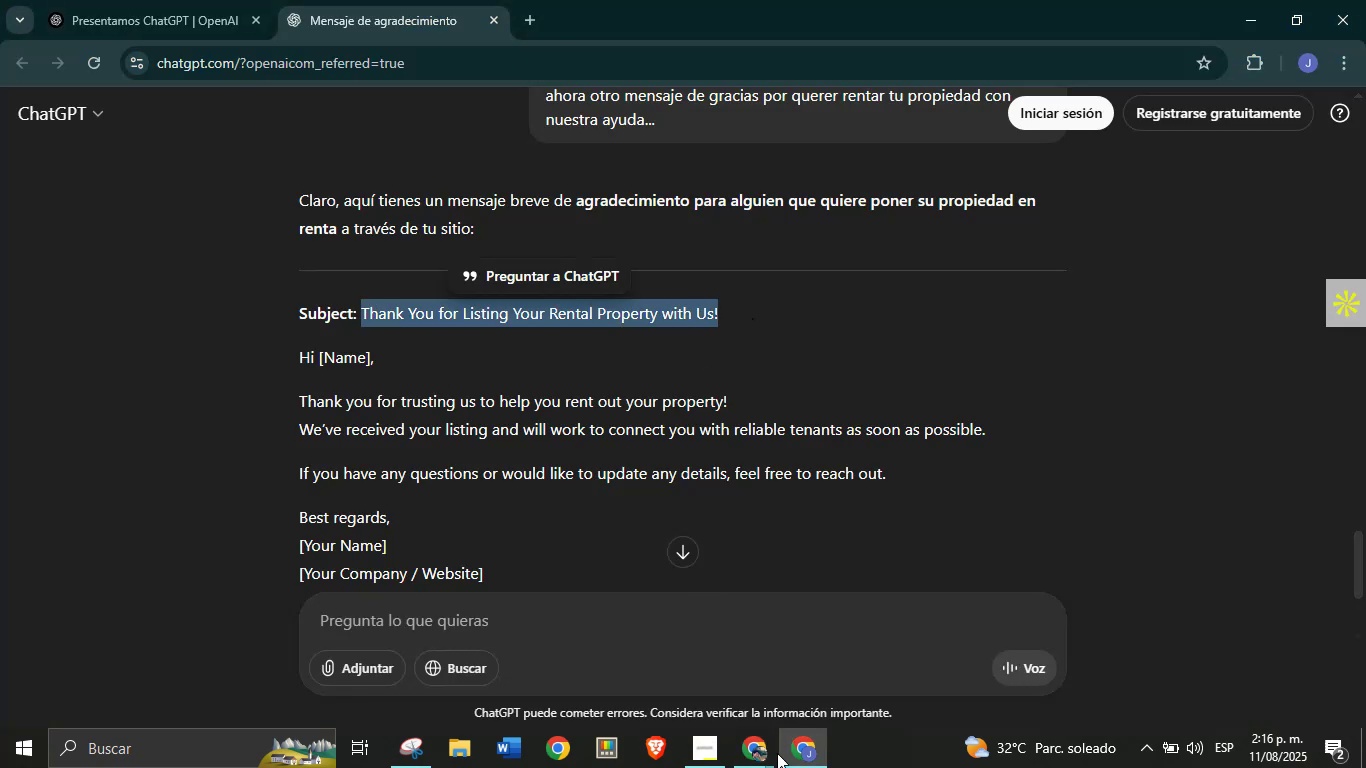 
left_click([777, 767])
 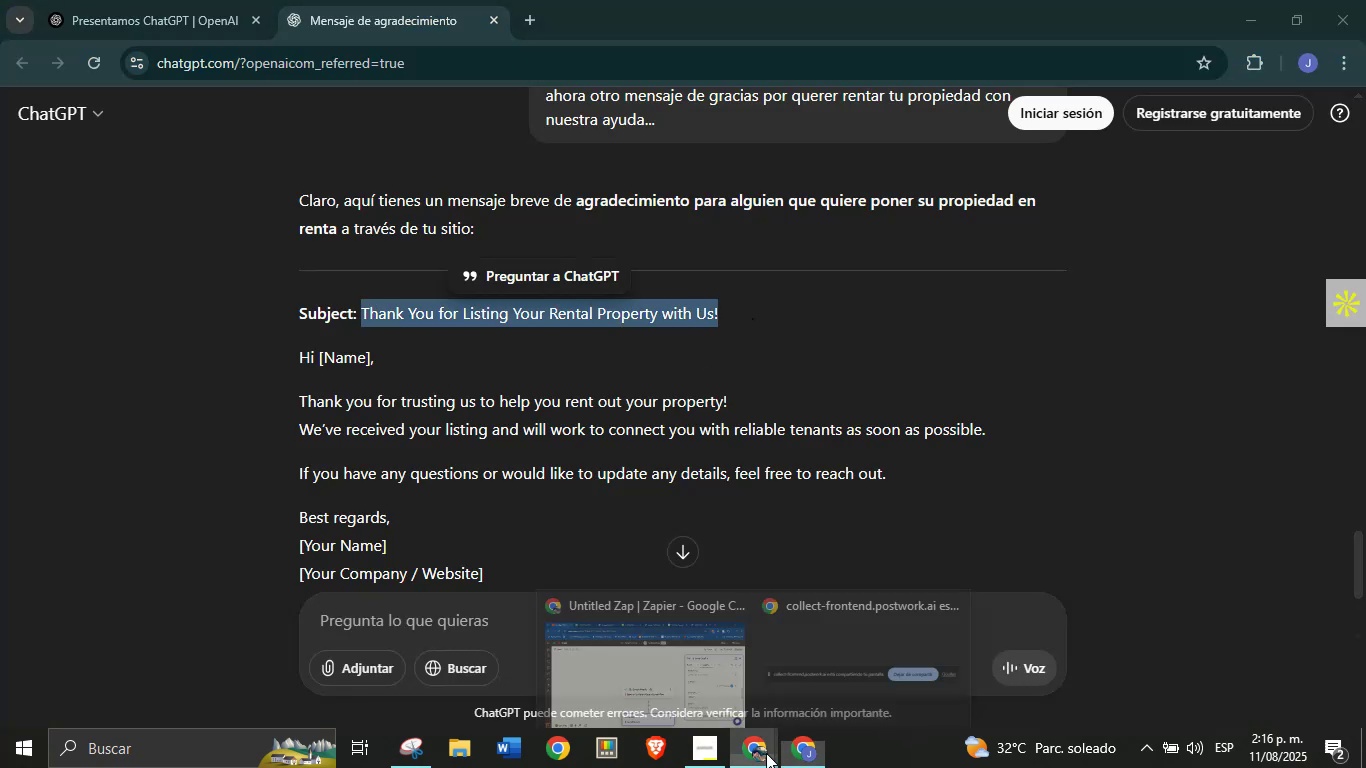 
left_click([635, 654])
 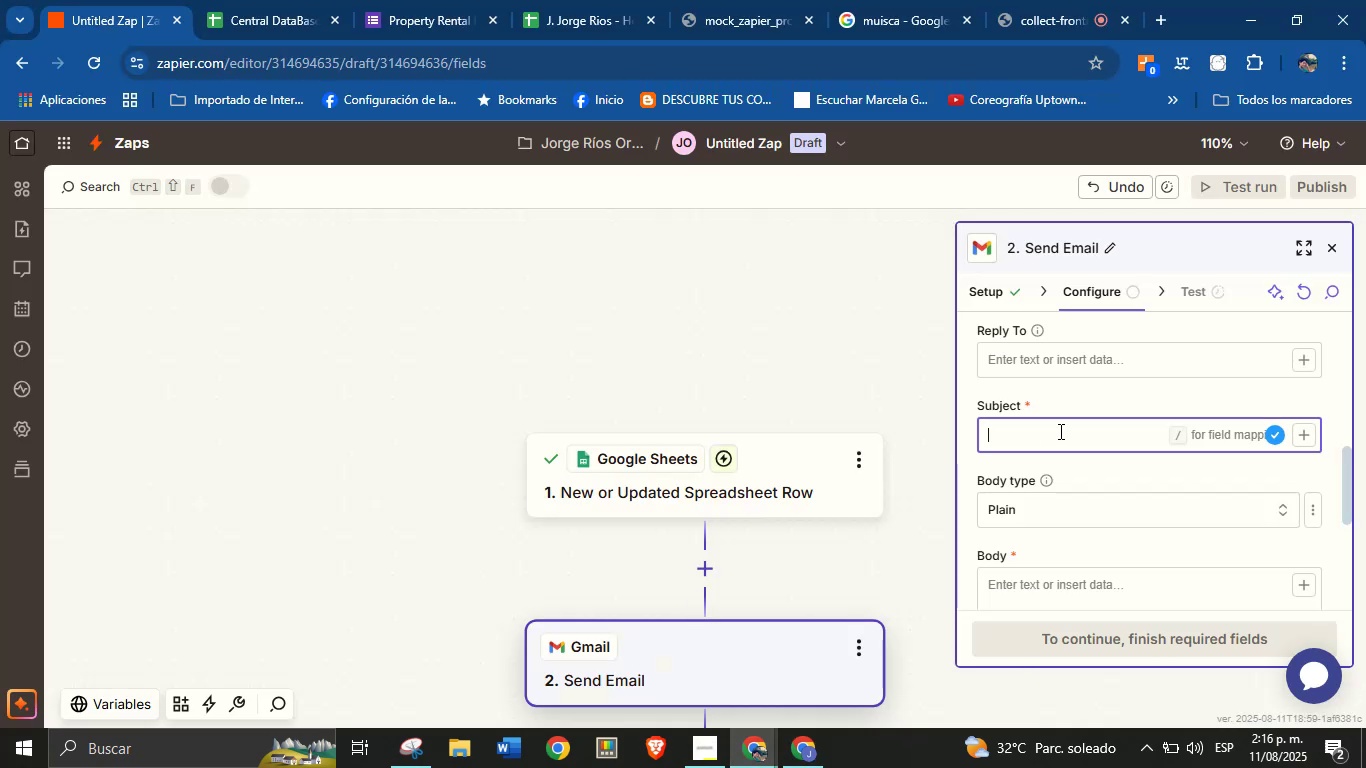 
key(Control+V)
 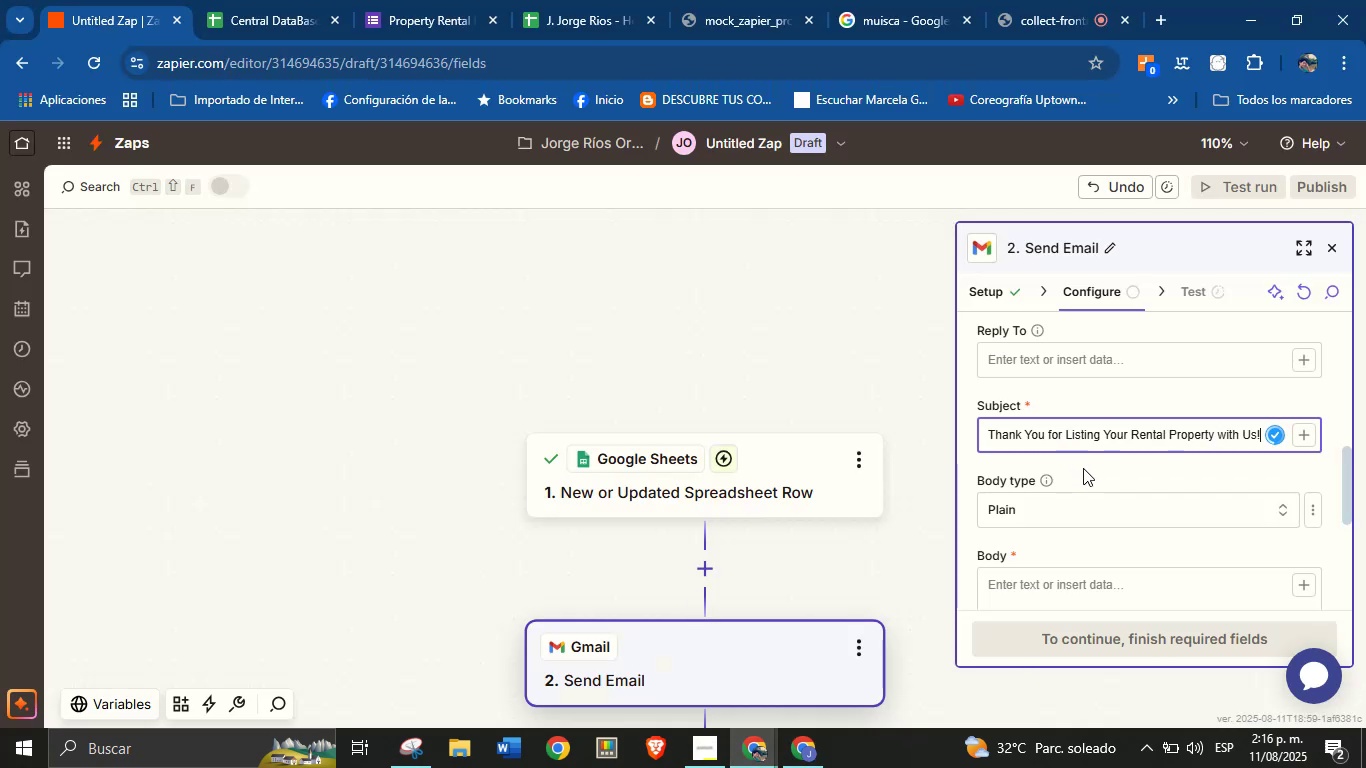 
left_click([1084, 469])
 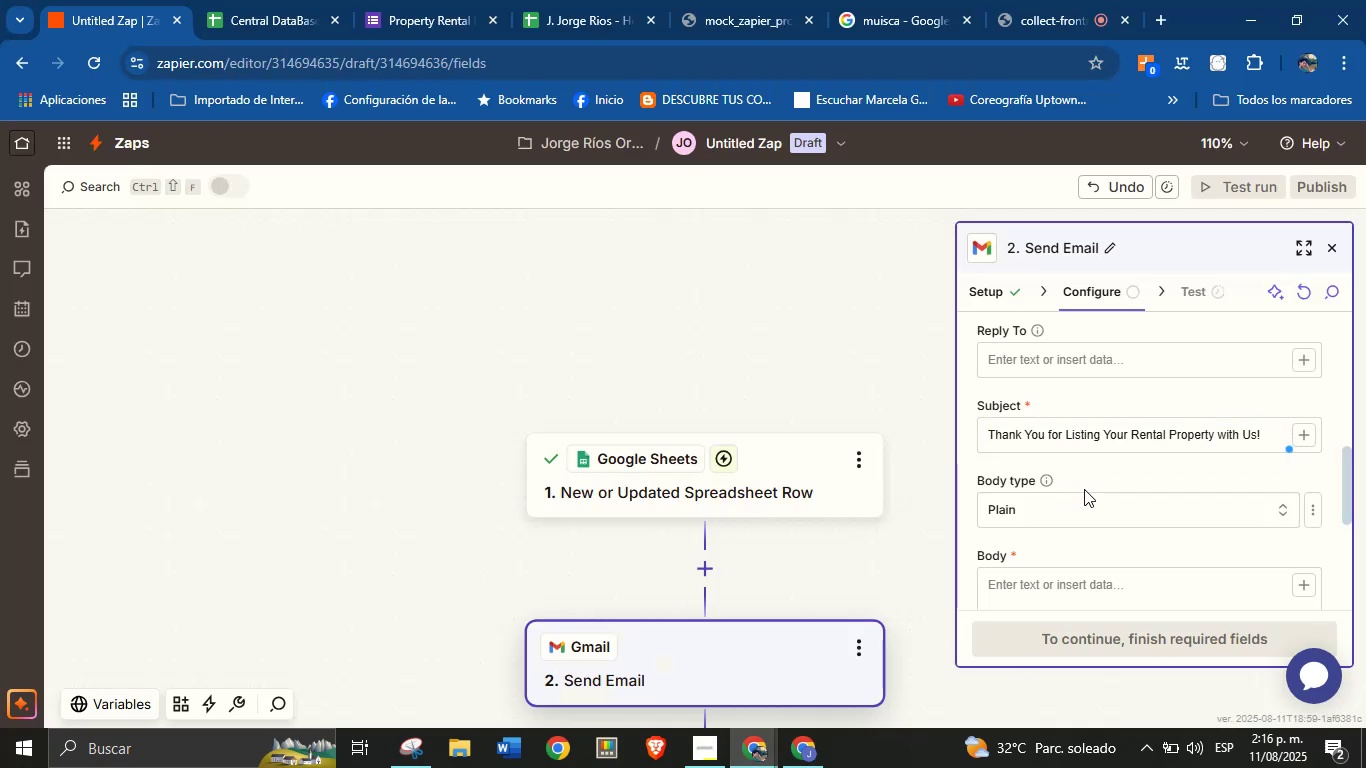 
scroll: coordinate [1085, 546], scroll_direction: up, amount: 1.0
 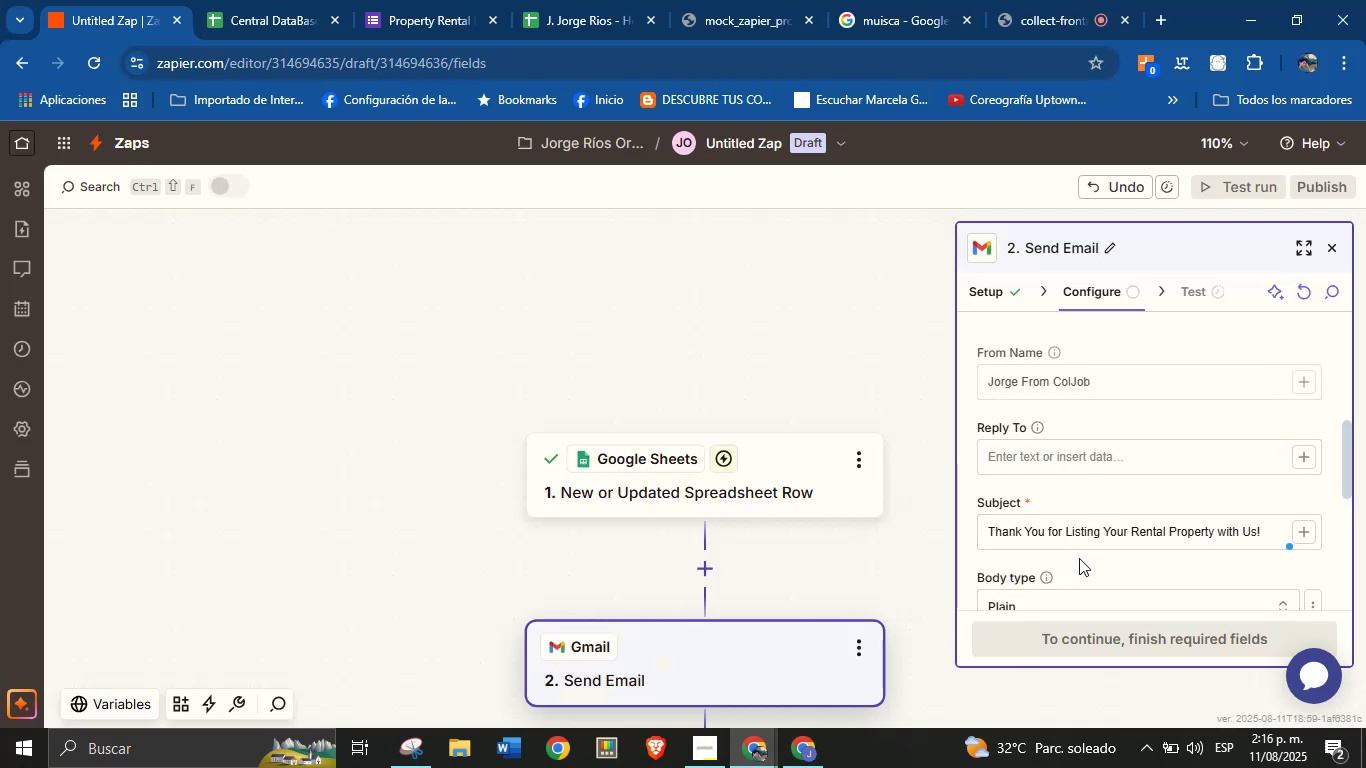 
scroll: coordinate [1075, 499], scroll_direction: down, amount: 5.0
 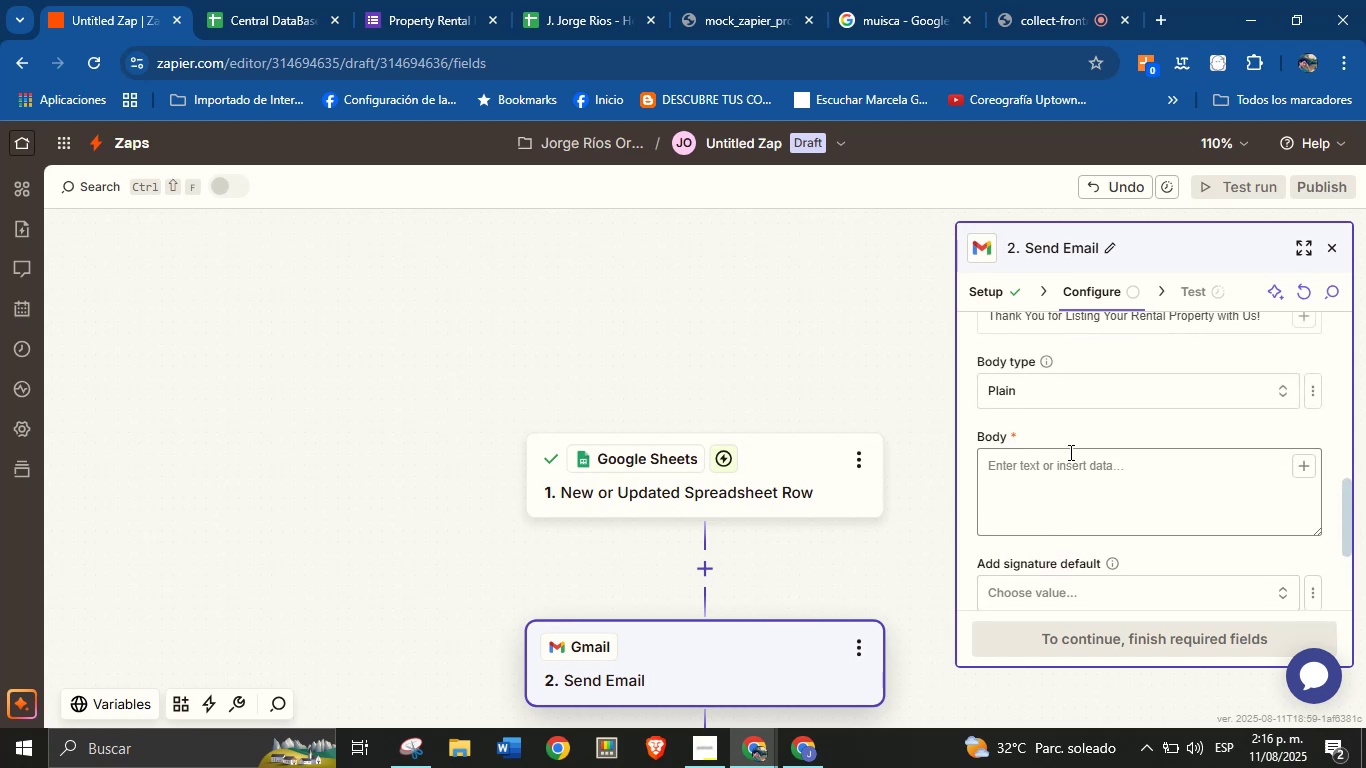 
left_click([1055, 488])
 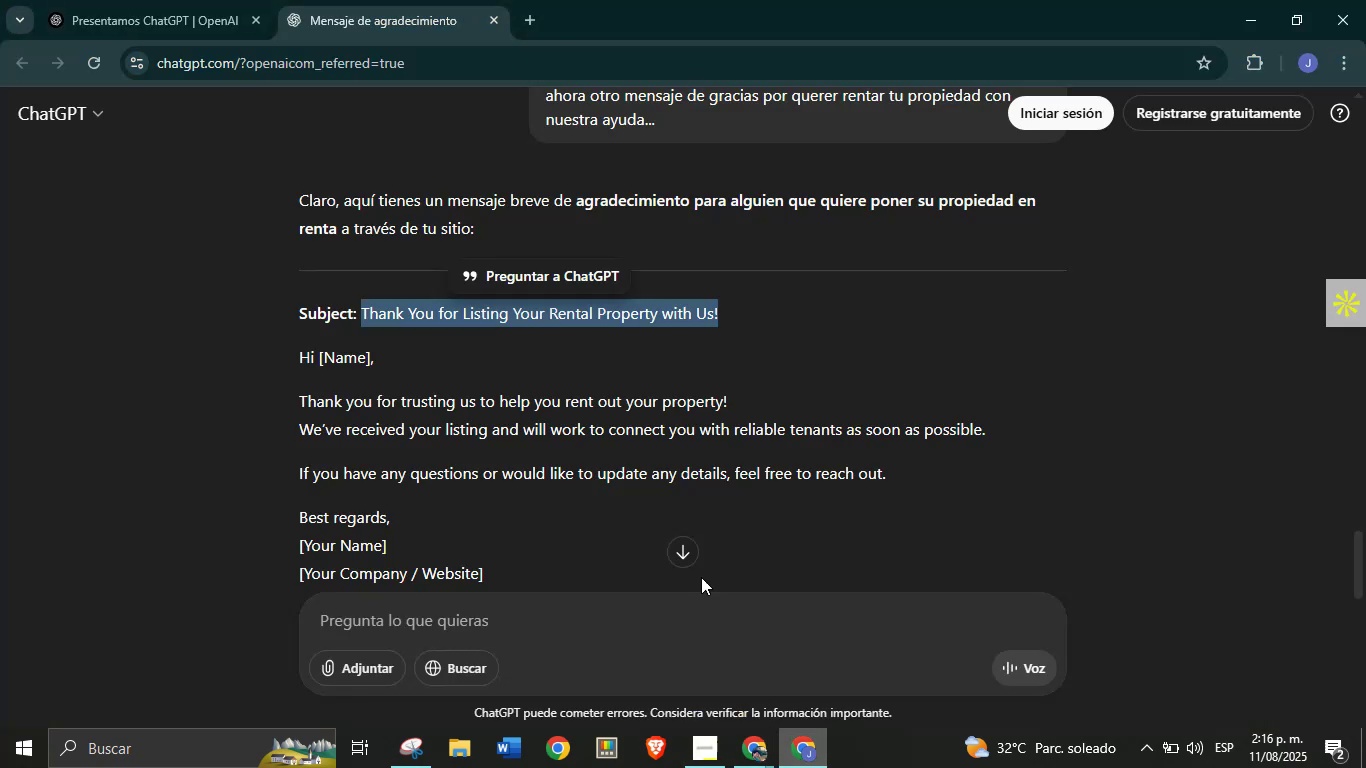 
left_click([385, 416])
 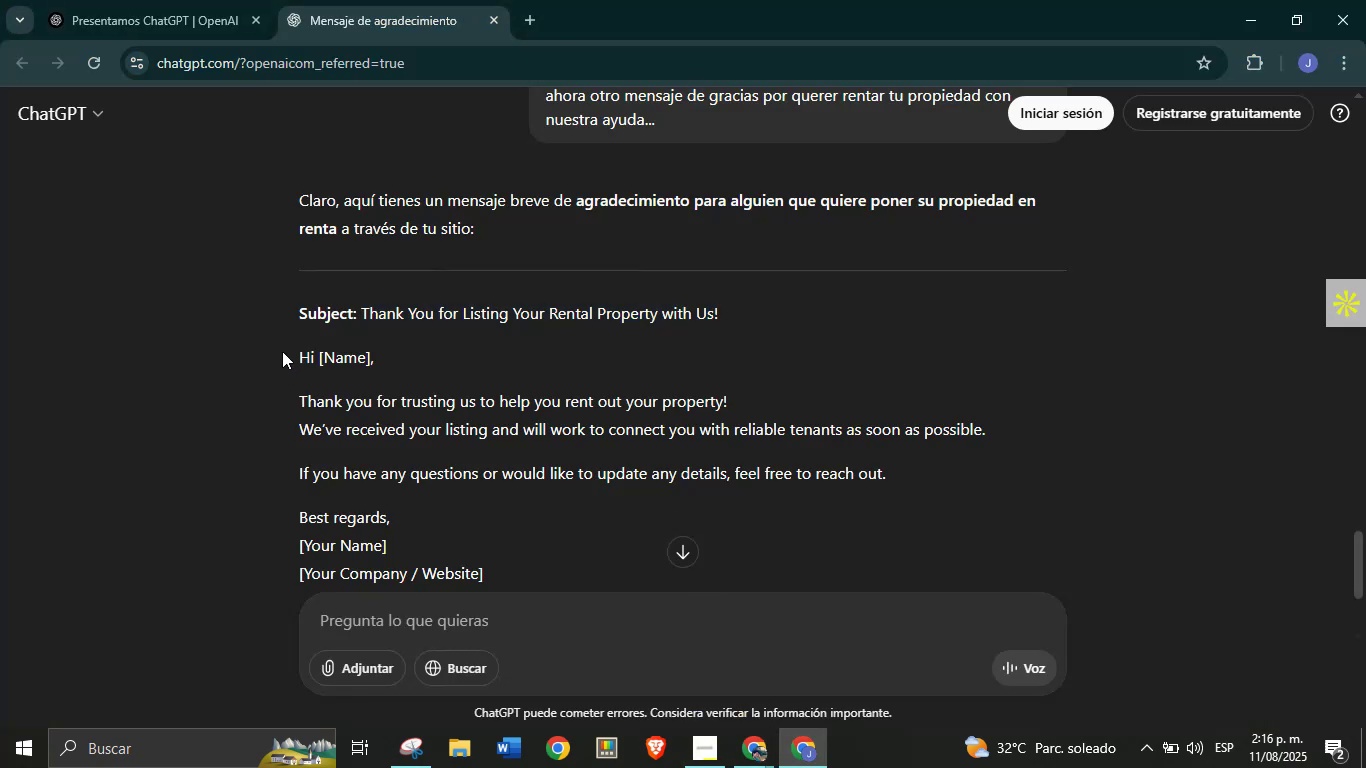 
left_click_drag(start_coordinate=[293, 351], to_coordinate=[402, 424])
 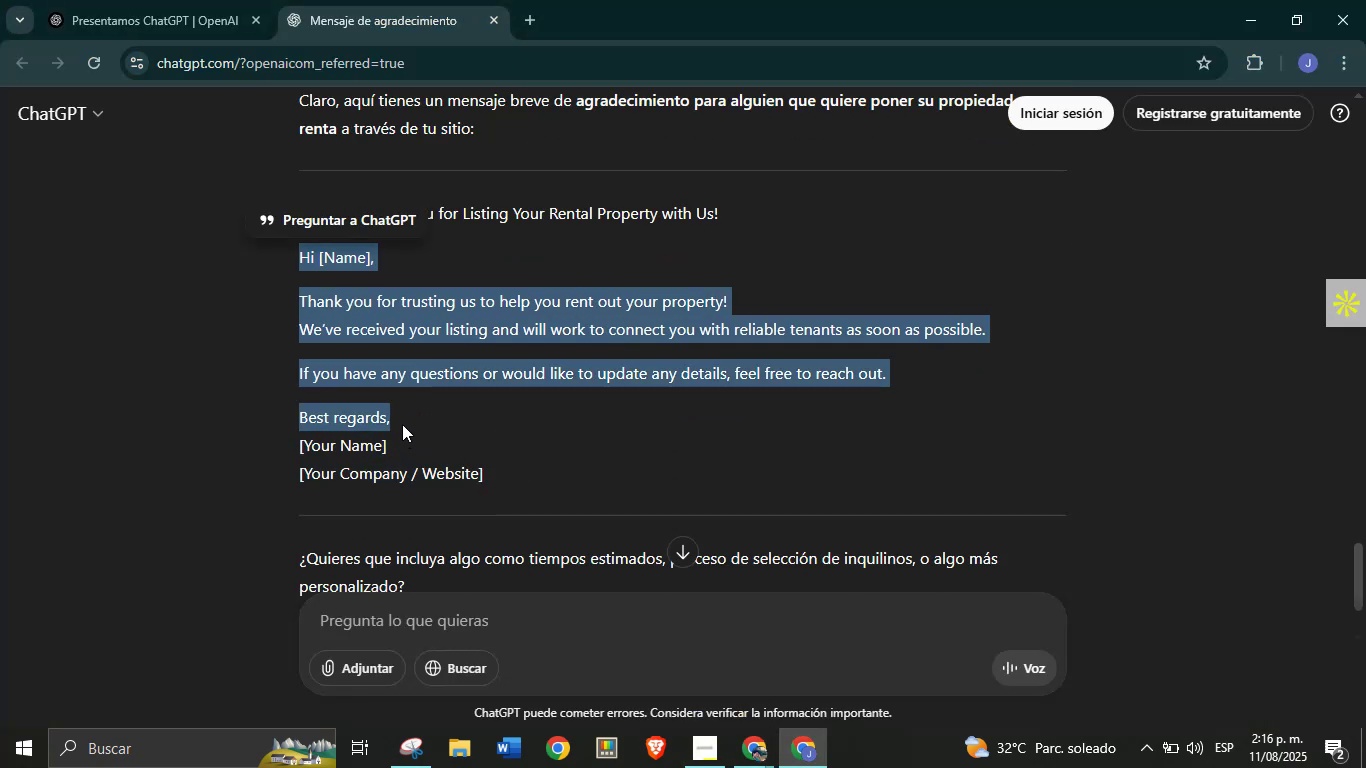 
scroll: coordinate [444, 413], scroll_direction: down, amount: 1.0
 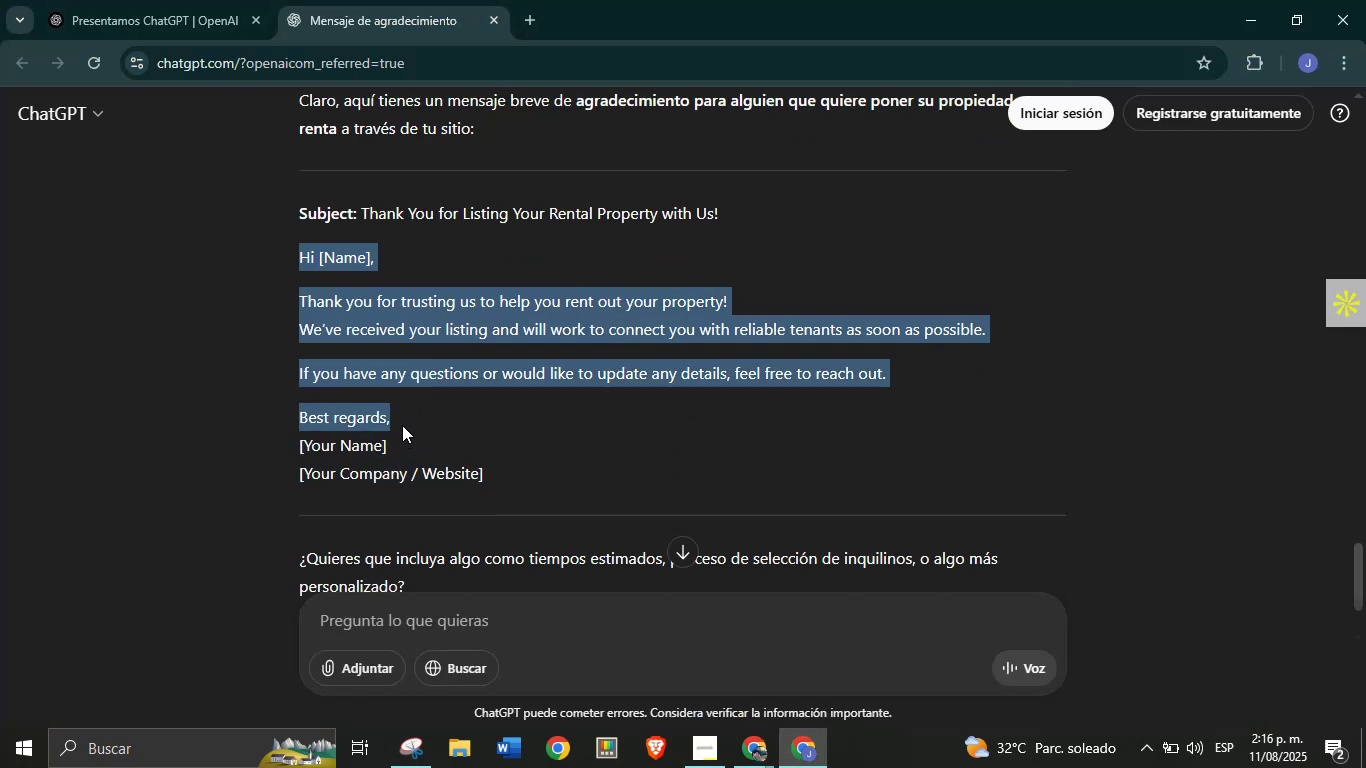 
key(Control+C)
 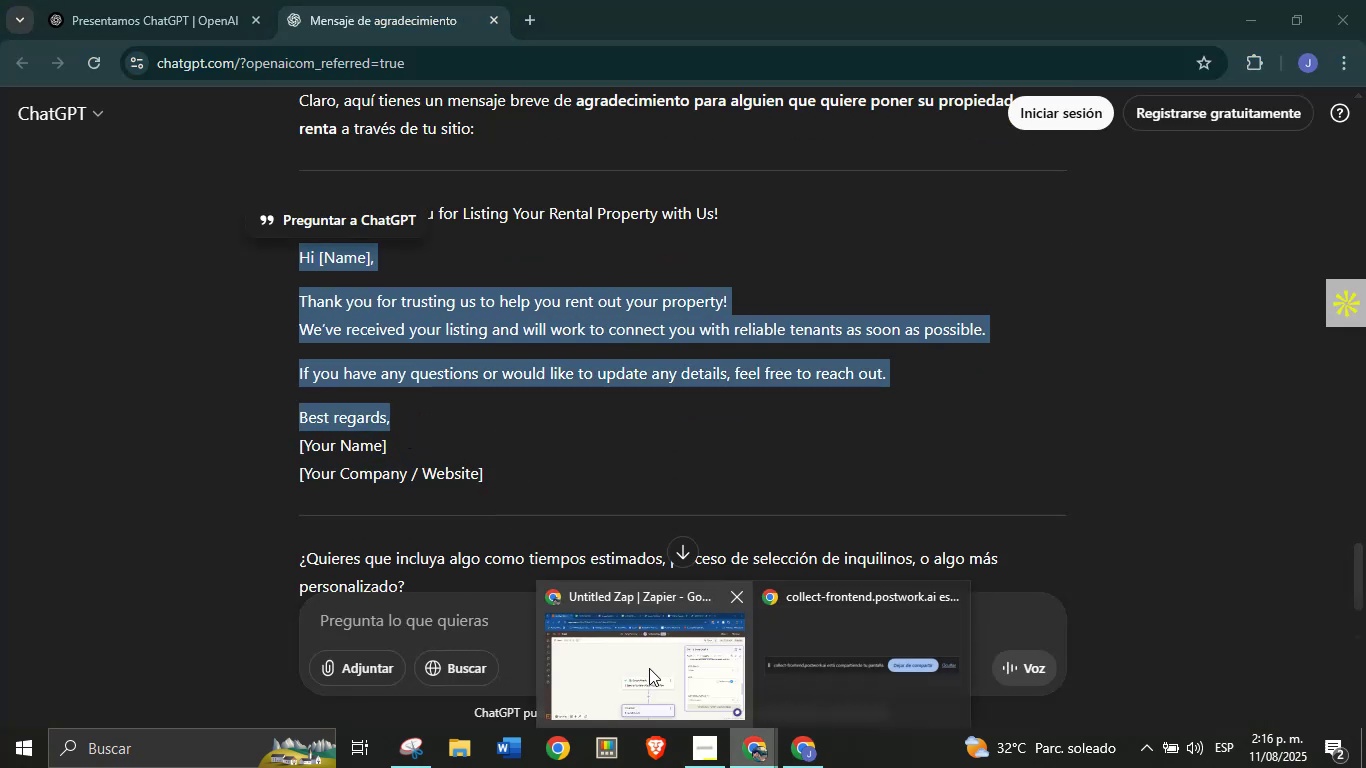 
key(Control+V)
 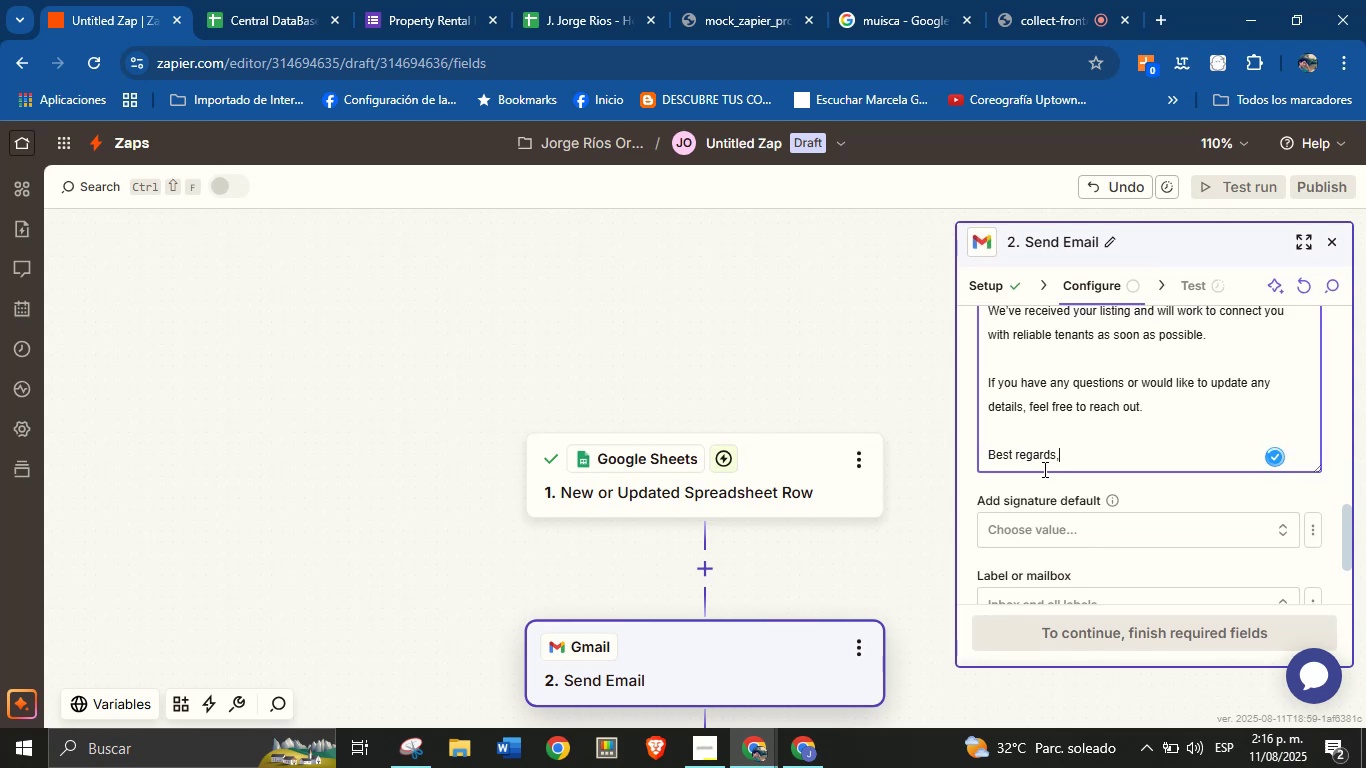 
scroll: coordinate [1068, 437], scroll_direction: up, amount: 3.0
 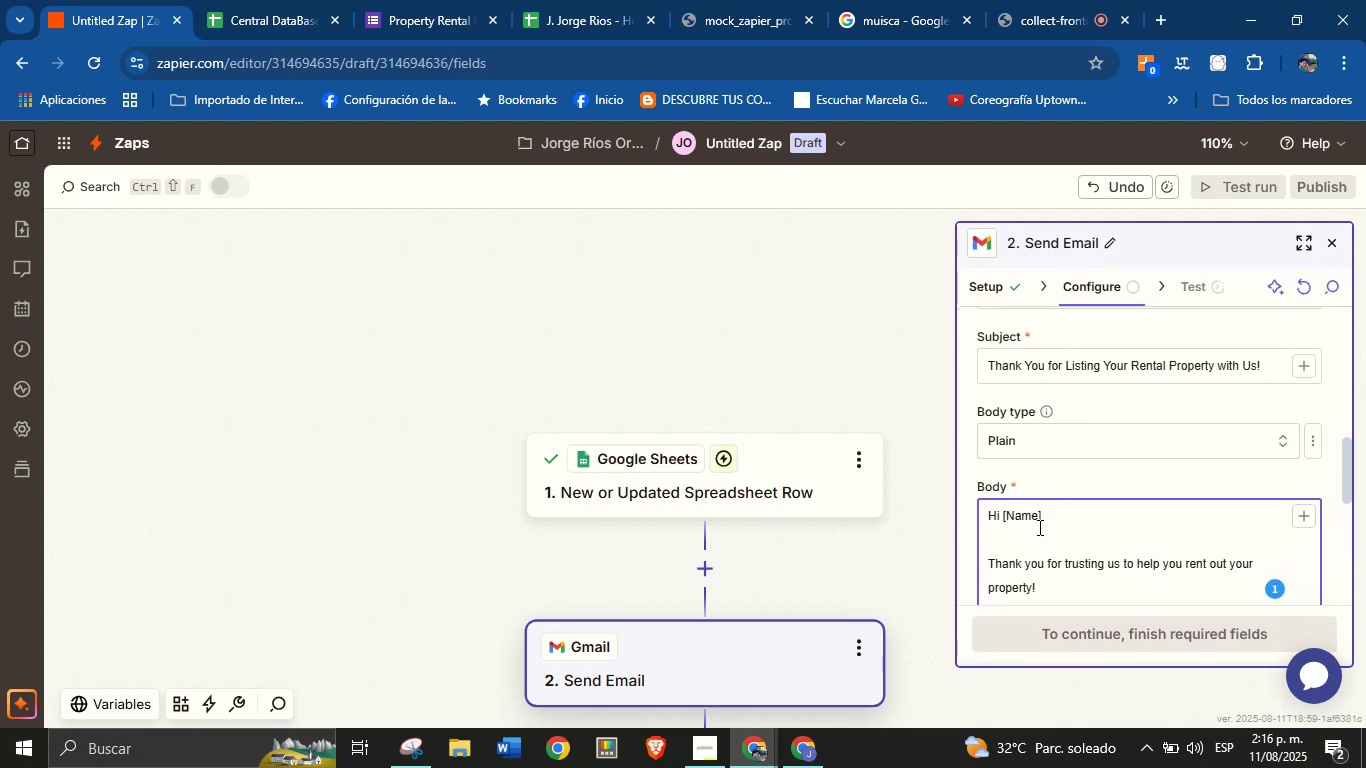 
left_click_drag(start_coordinate=[1039, 520], to_coordinate=[1002, 525])
 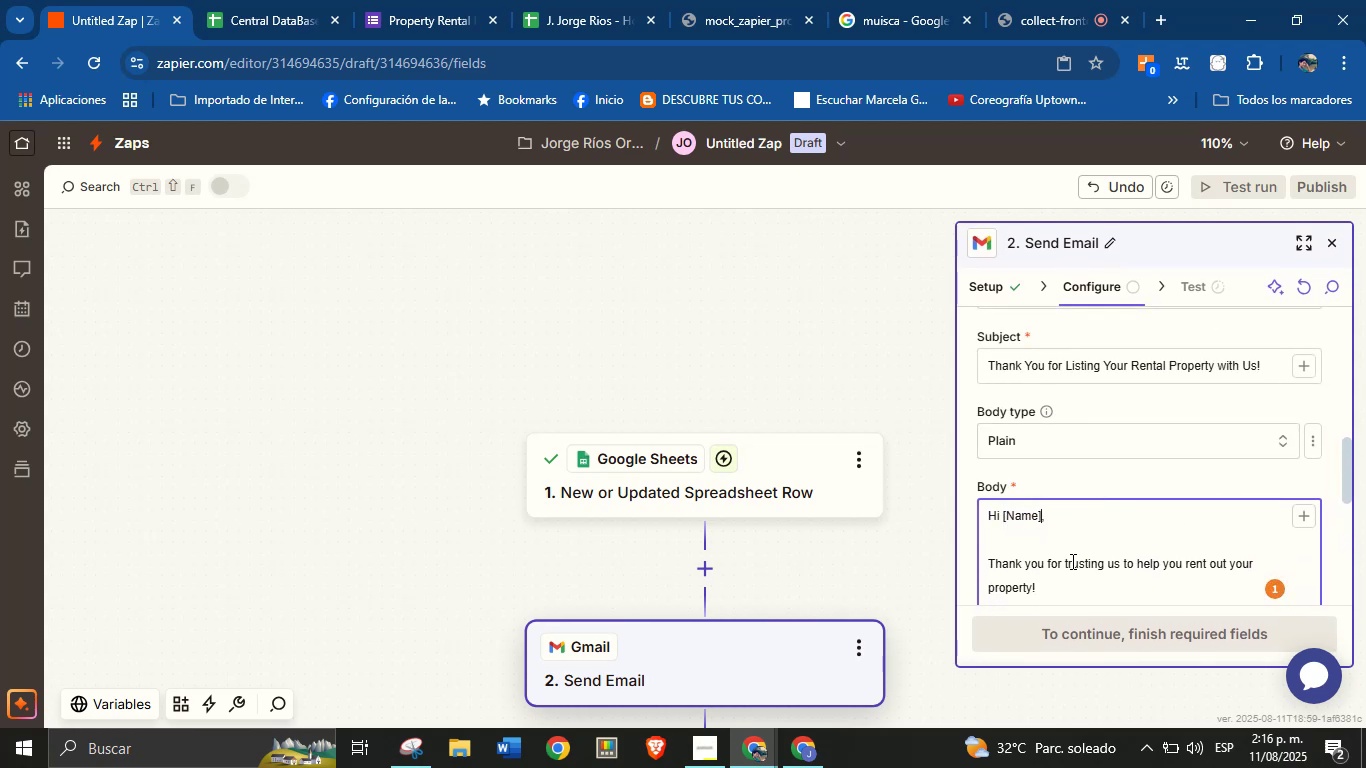 
key(Backspace)
 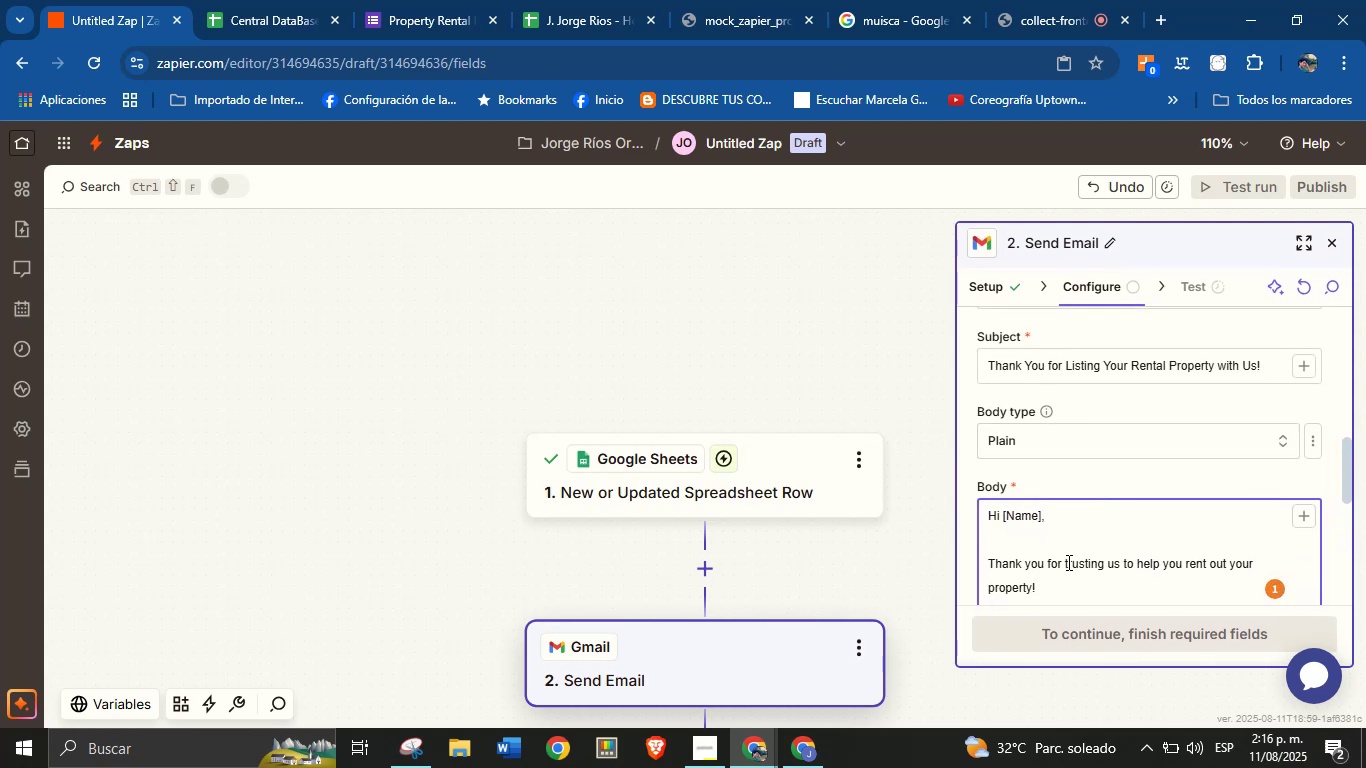 
key(Backspace)
 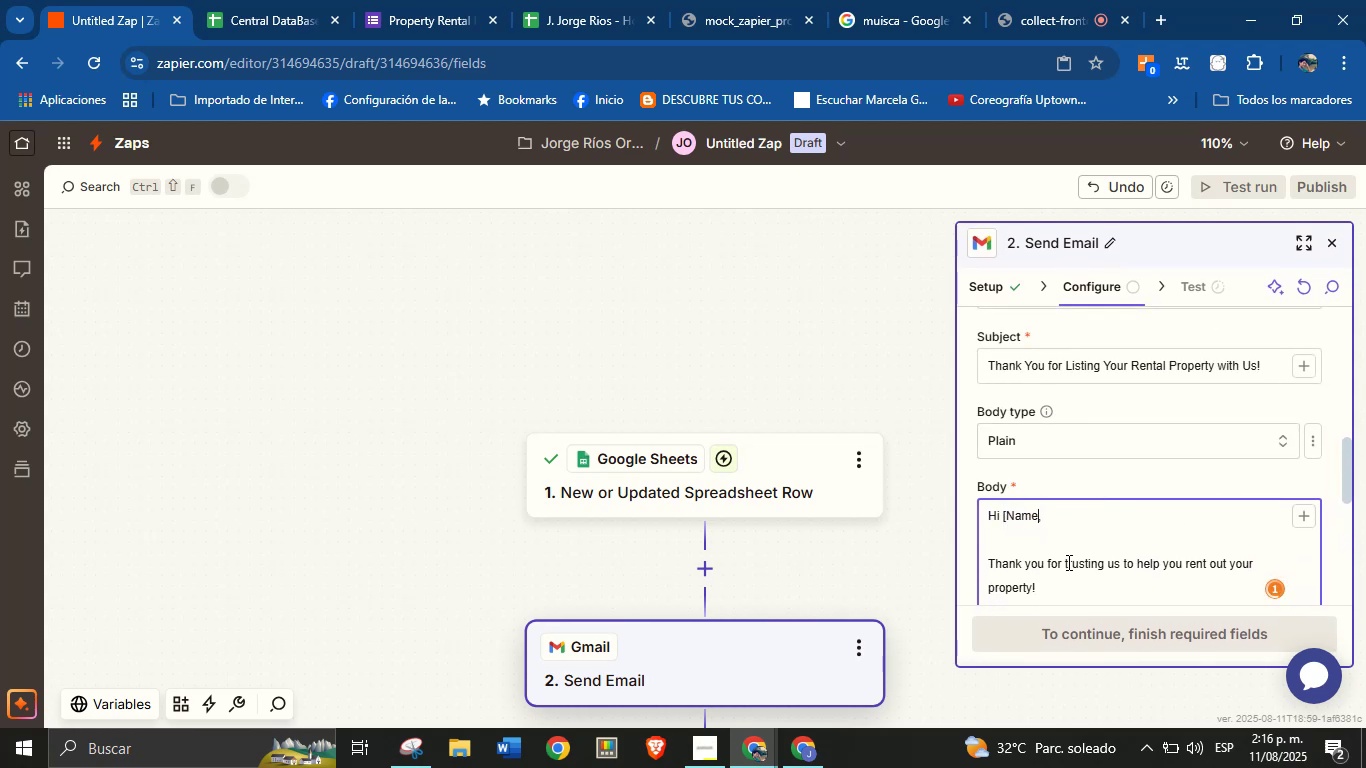 
key(Backspace)
 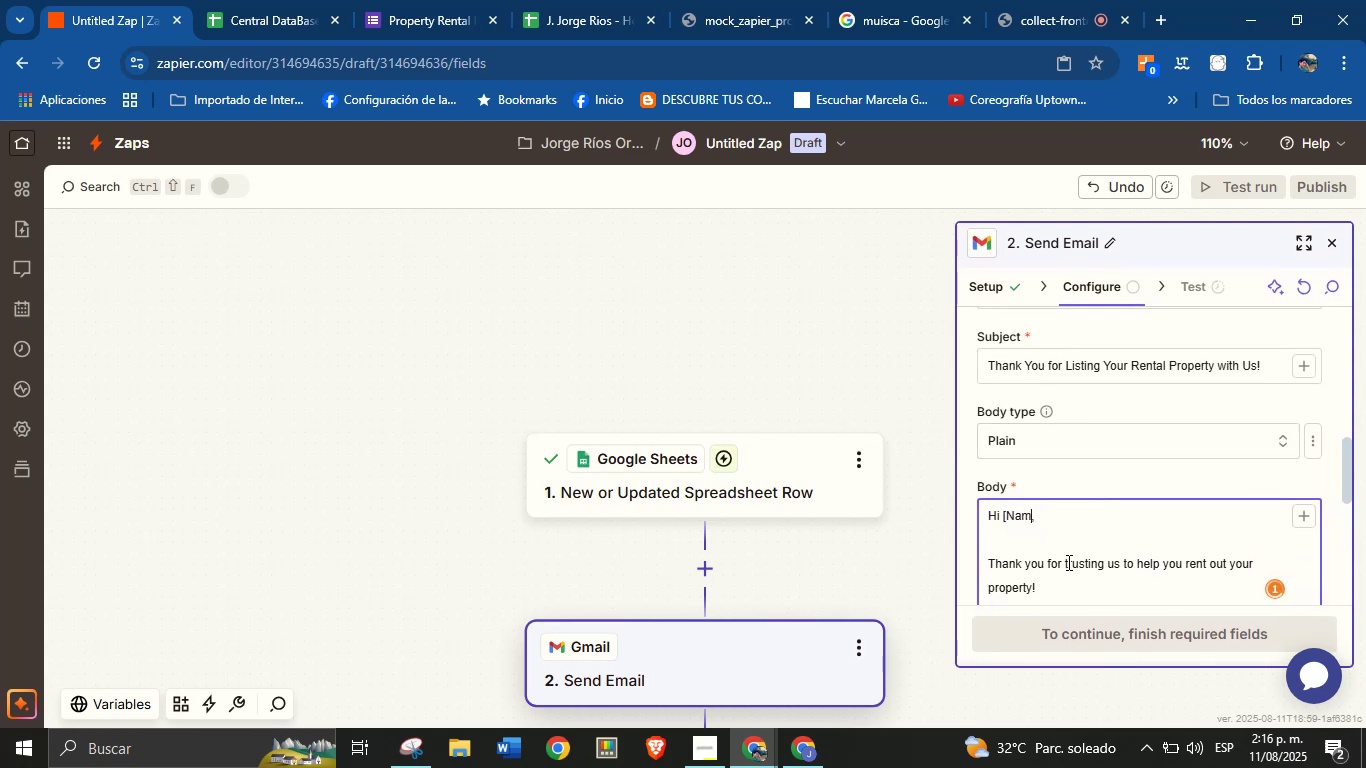 
key(Backspace)
 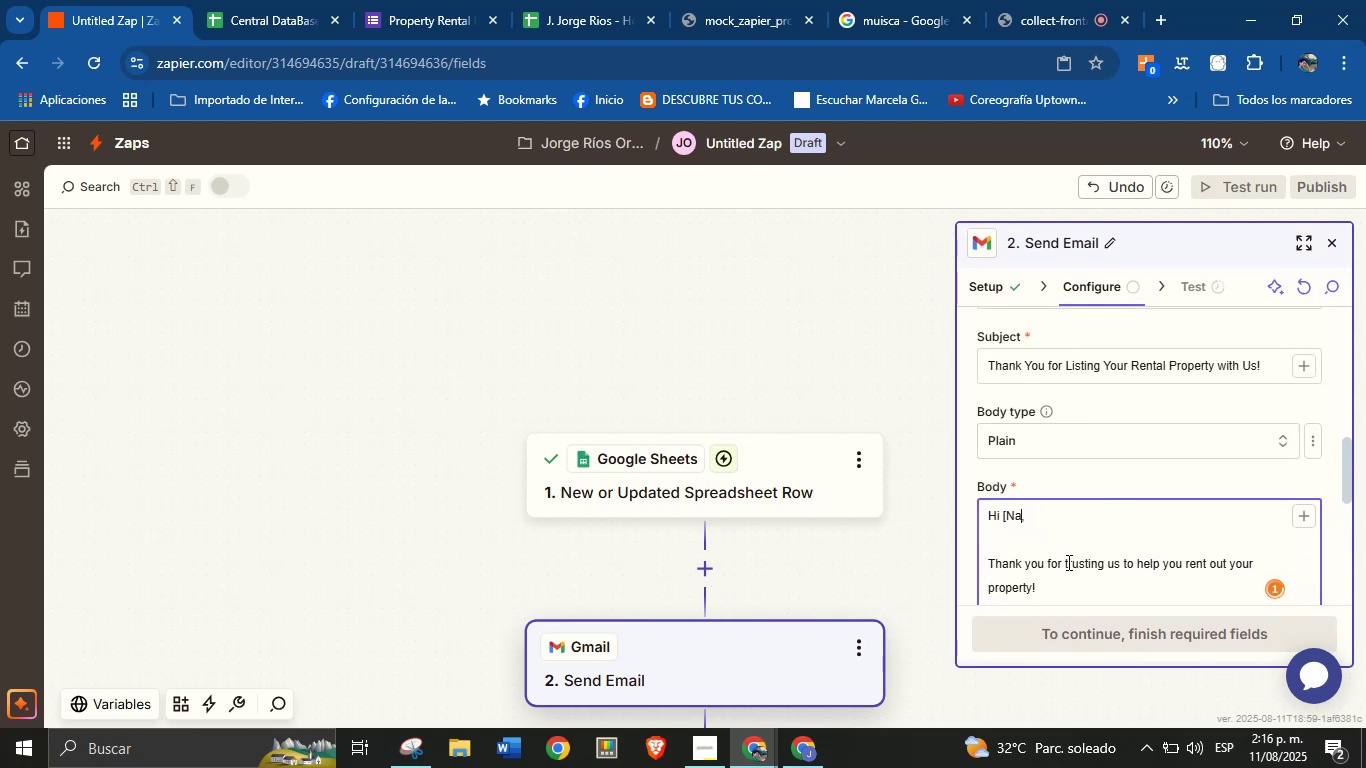 
key(Backspace)
 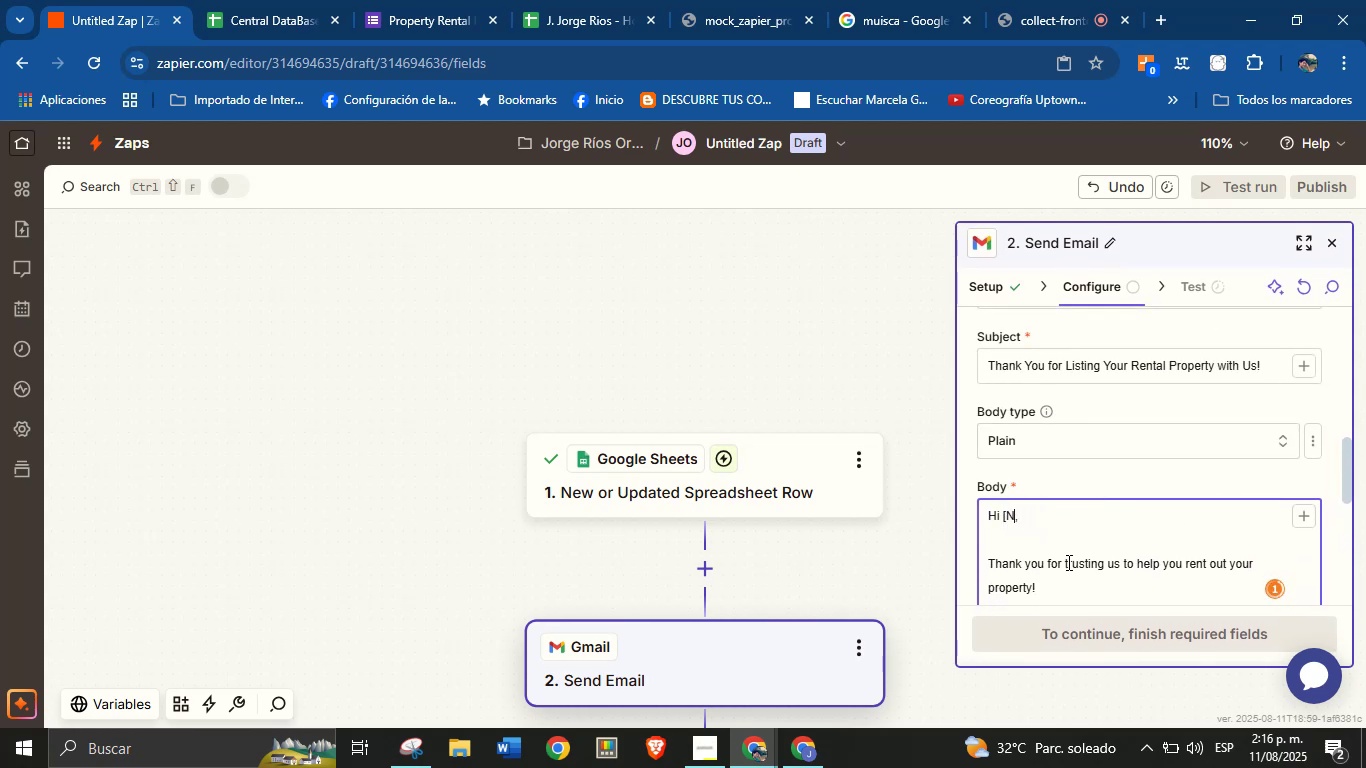 
key(Backspace)
 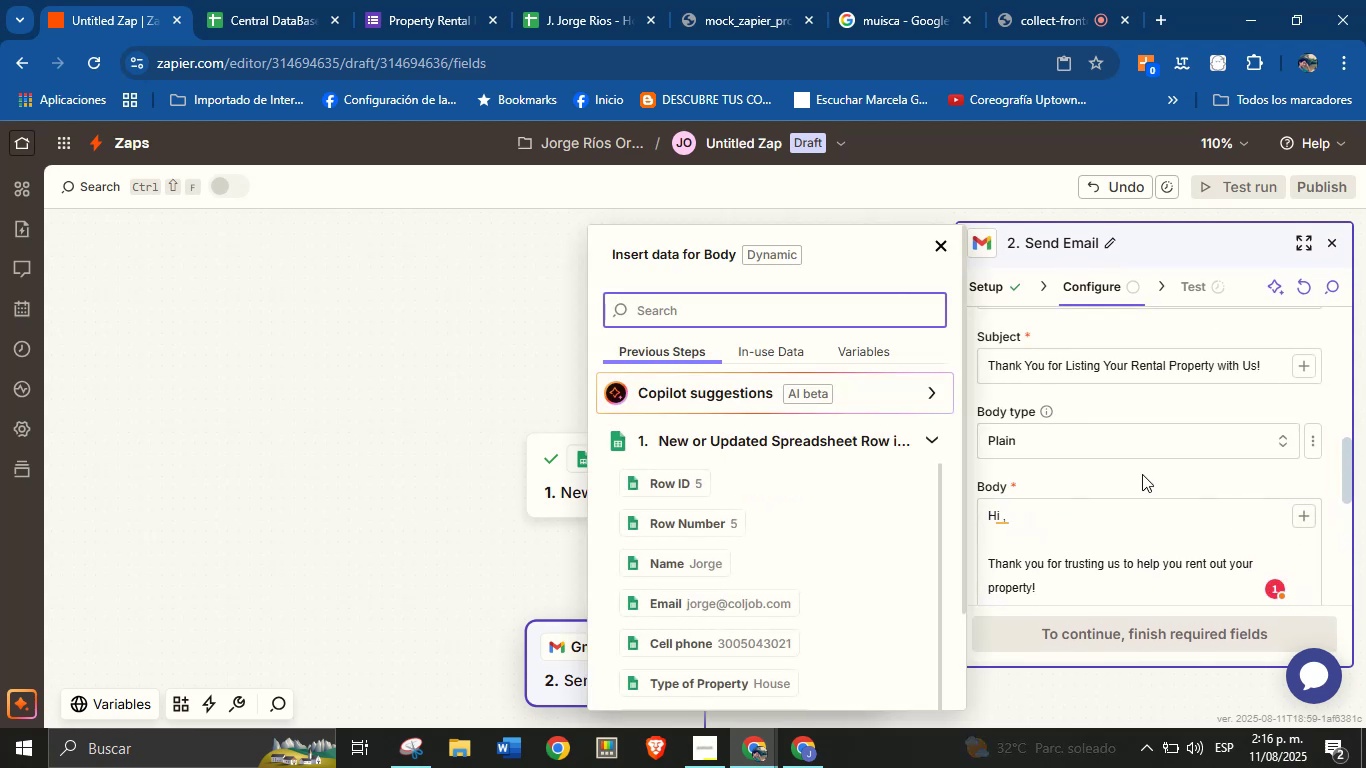 
left_click([717, 564])
 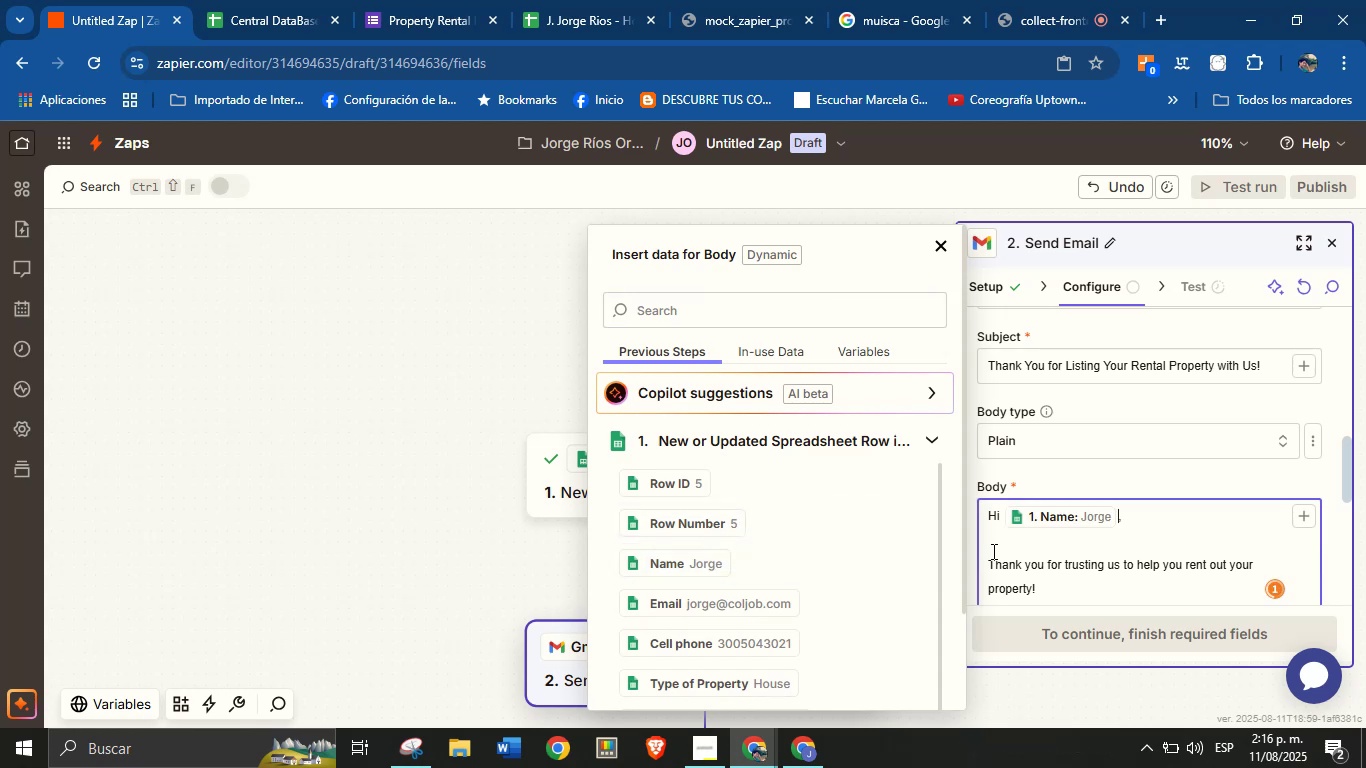 
left_click([1029, 564])
 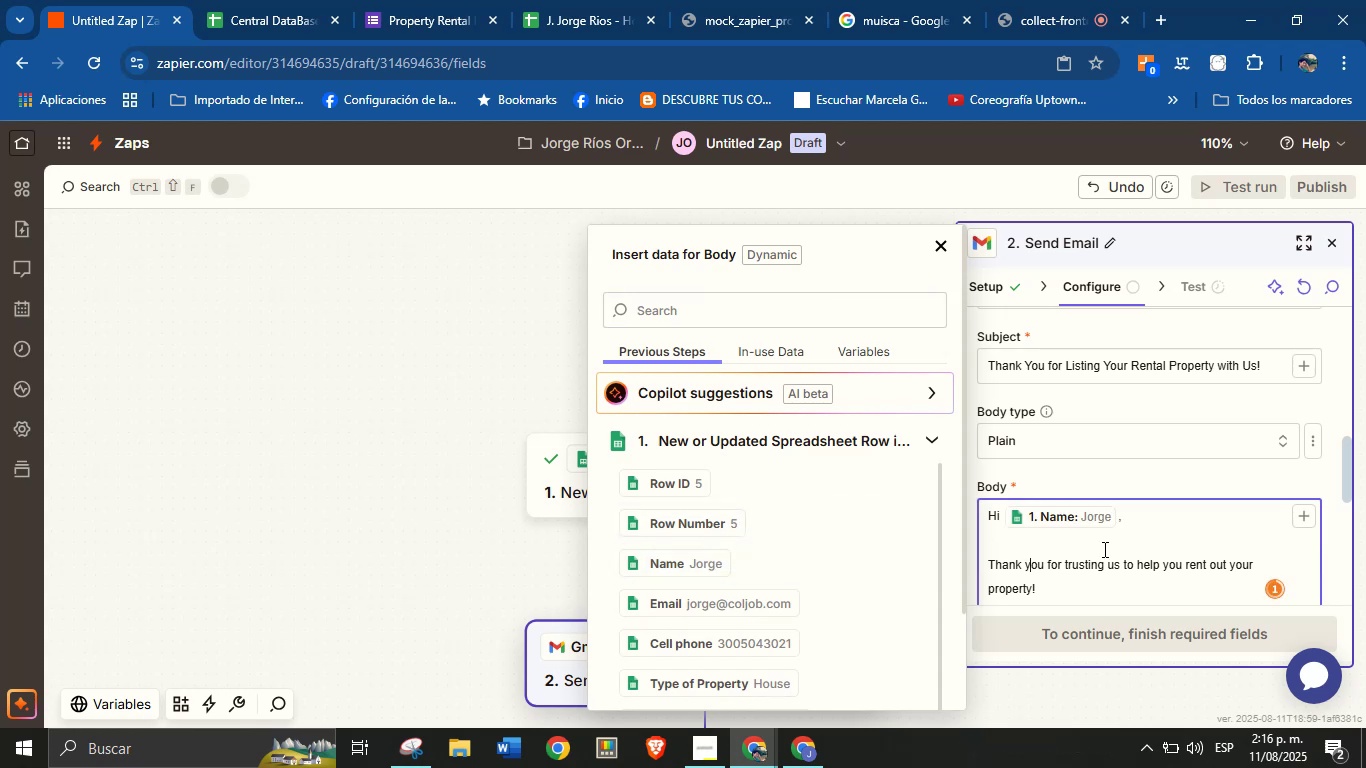 
scroll: coordinate [1106, 481], scroll_direction: down, amount: 3.0
 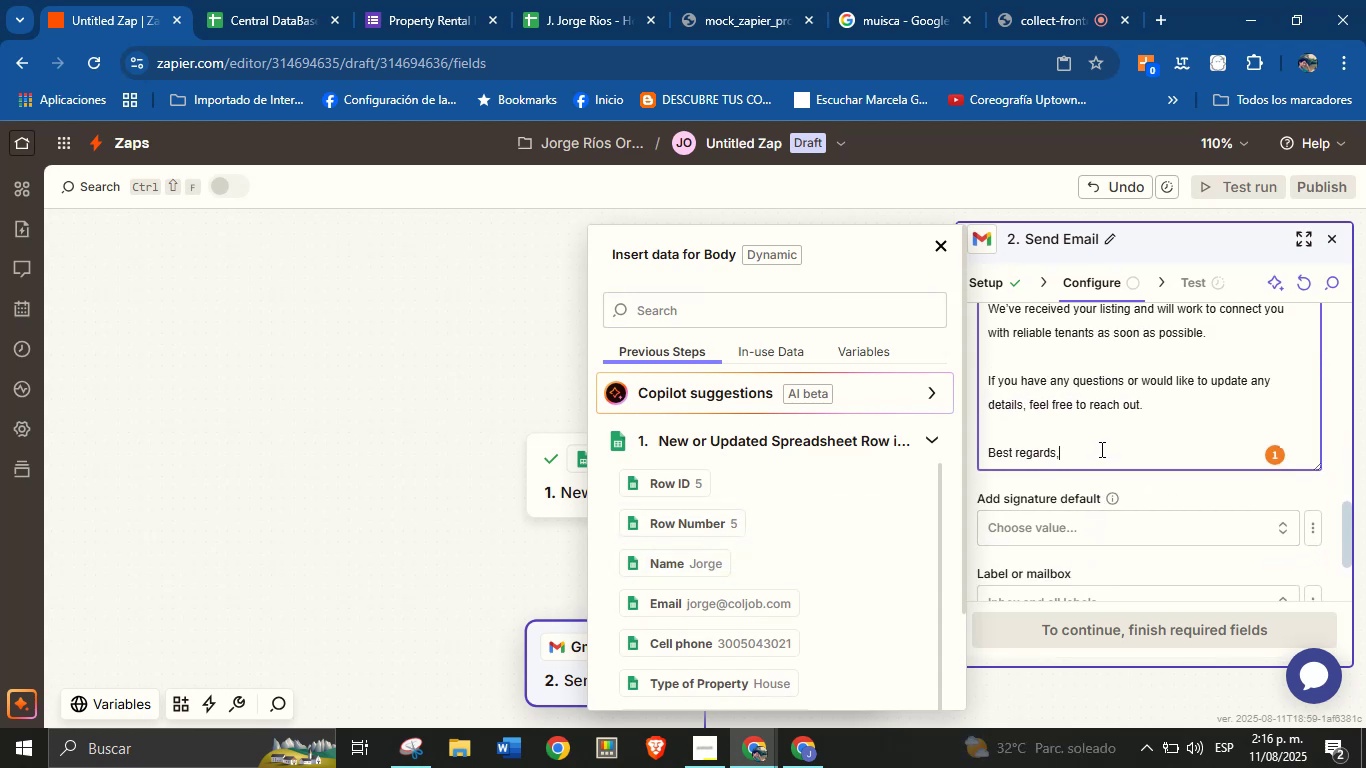 
key(Enter)
 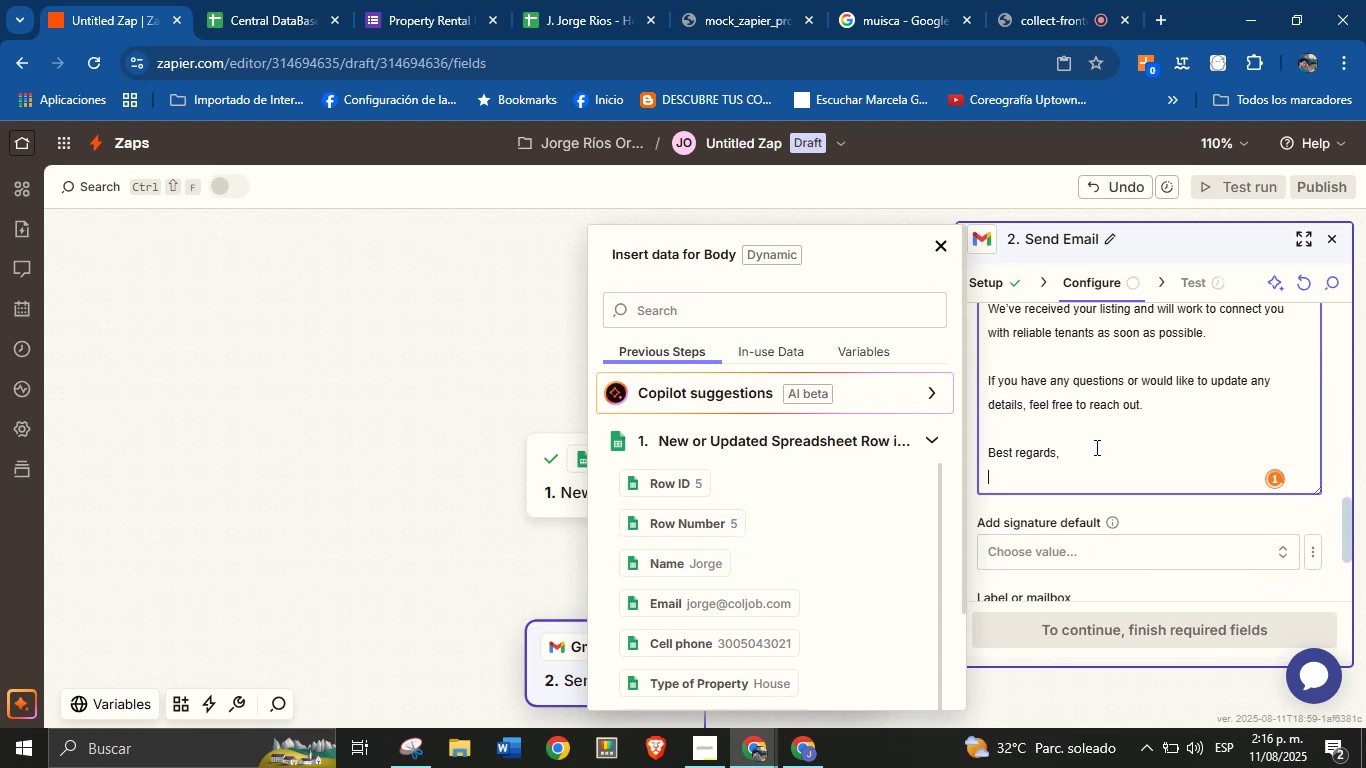 
type(Jorge)
 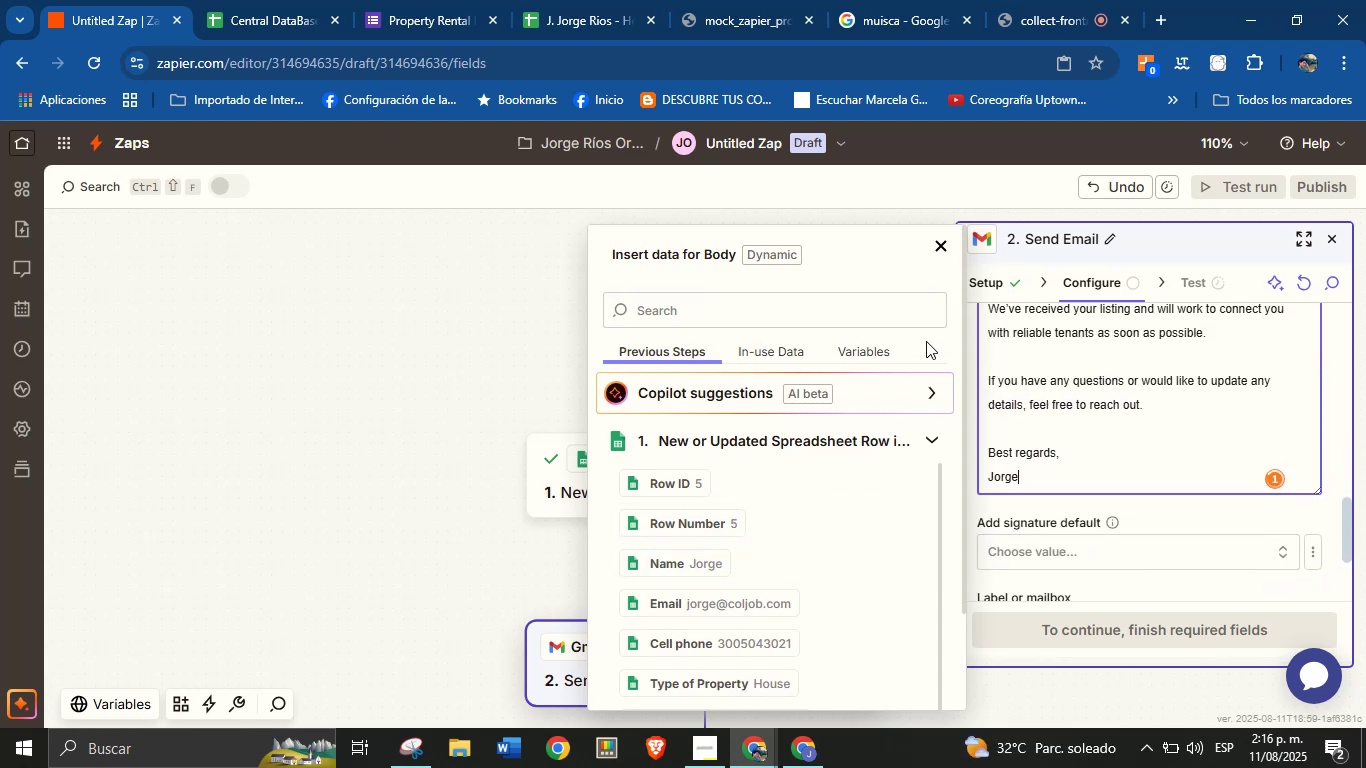 
left_click([942, 248])
 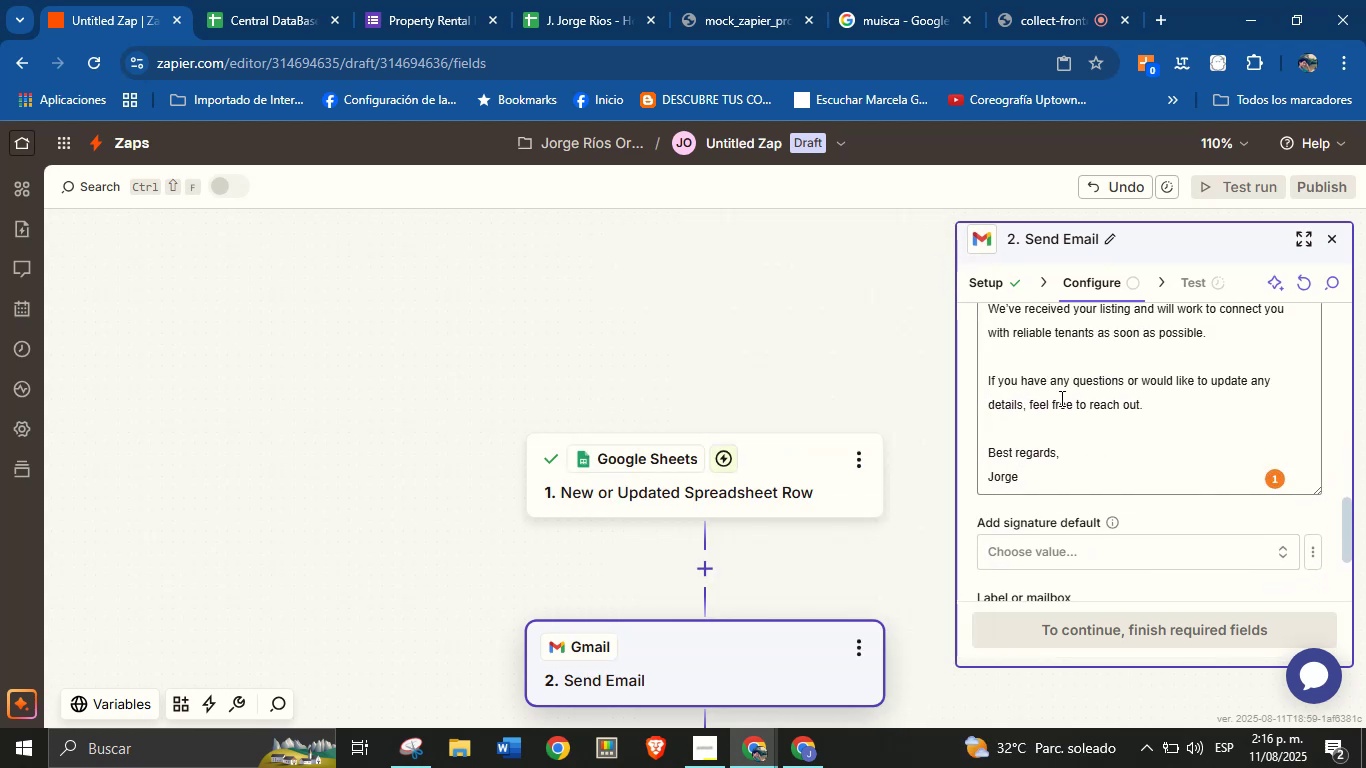 
scroll: coordinate [1115, 509], scroll_direction: down, amount: 4.0
 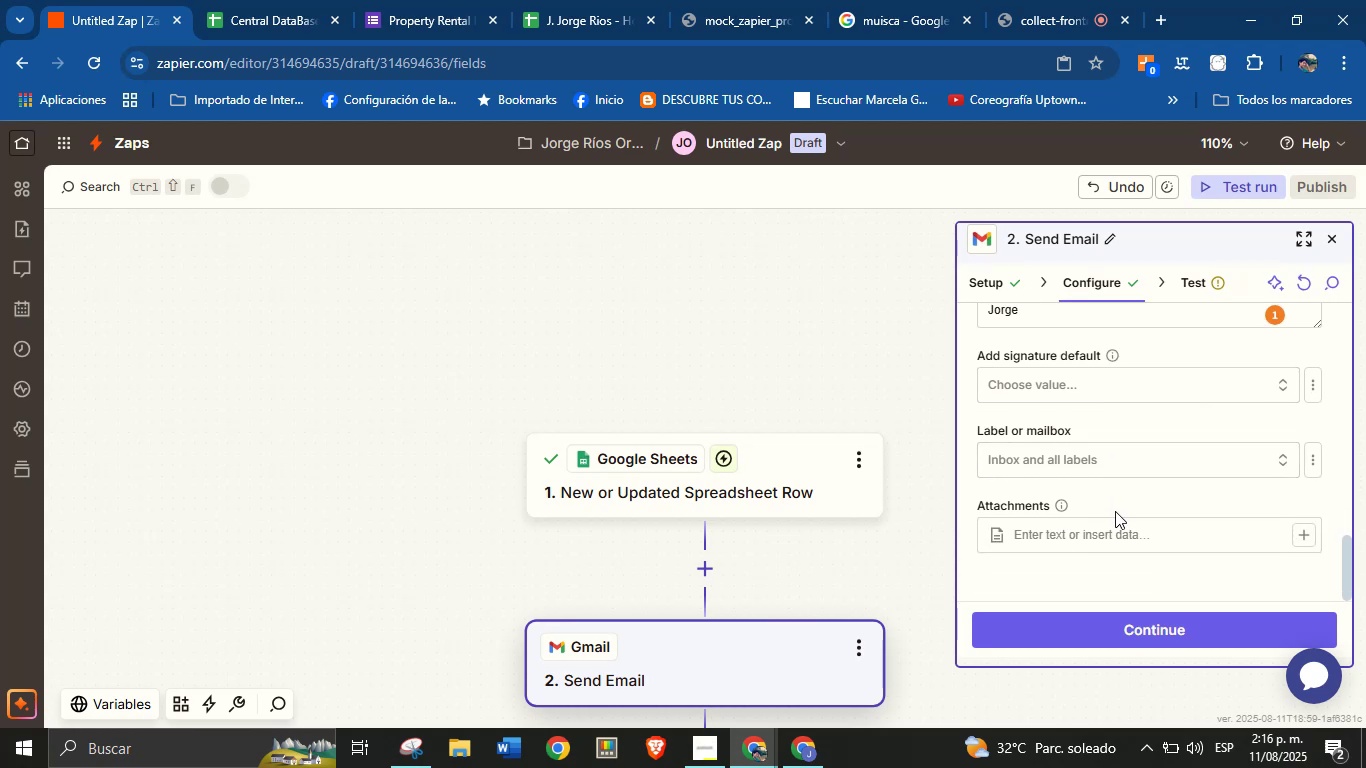 
scroll: coordinate [1111, 501], scroll_direction: up, amount: 5.0
 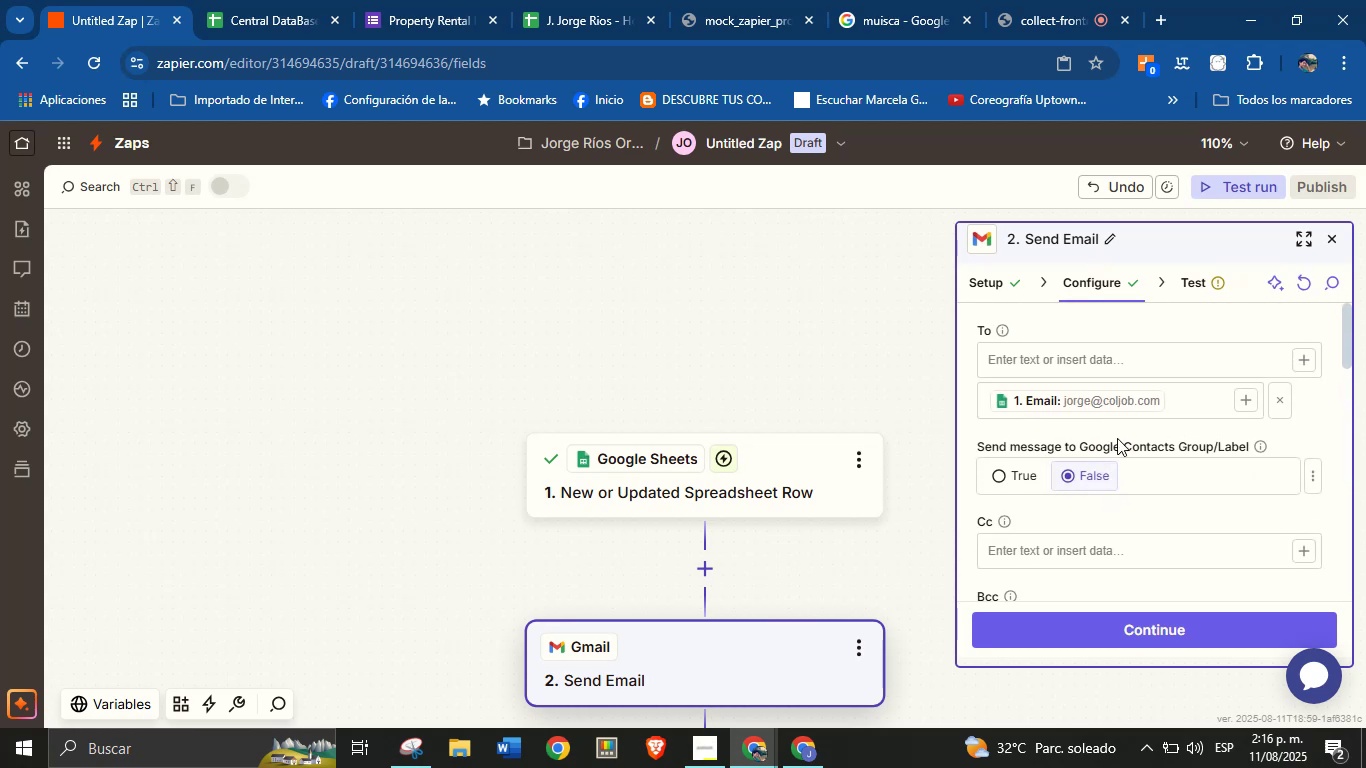 
scroll: coordinate [1111, 467], scroll_direction: down, amount: 16.0
 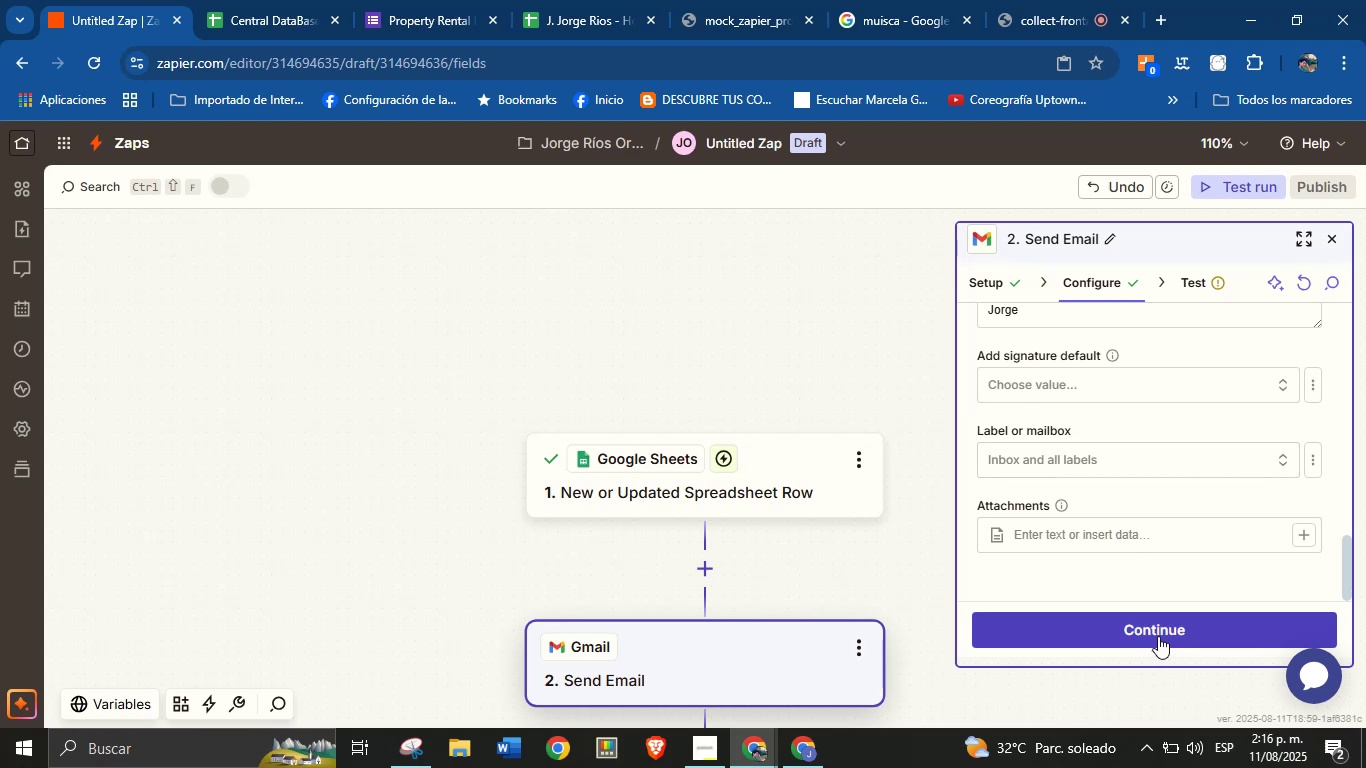 
left_click([1158, 633])
 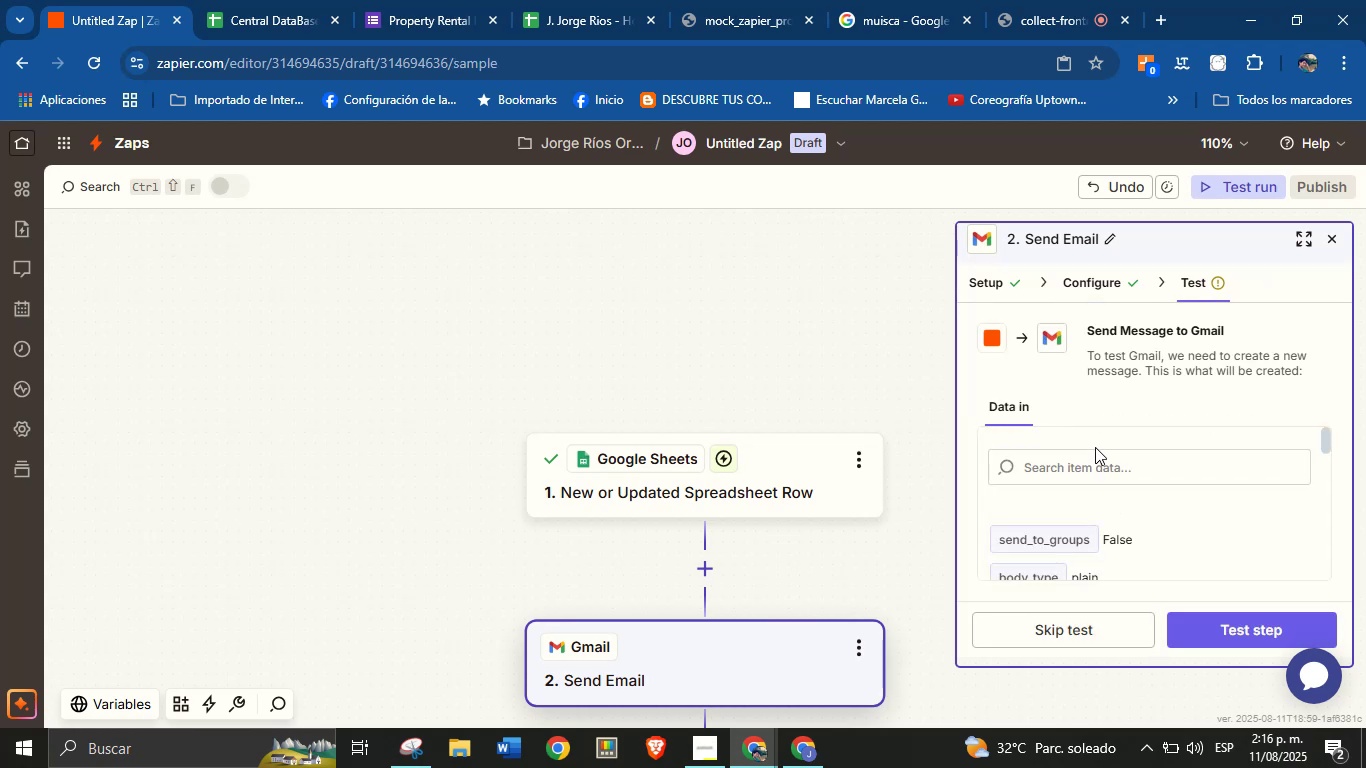 
scroll: coordinate [1084, 480], scroll_direction: none, amount: 0.0
 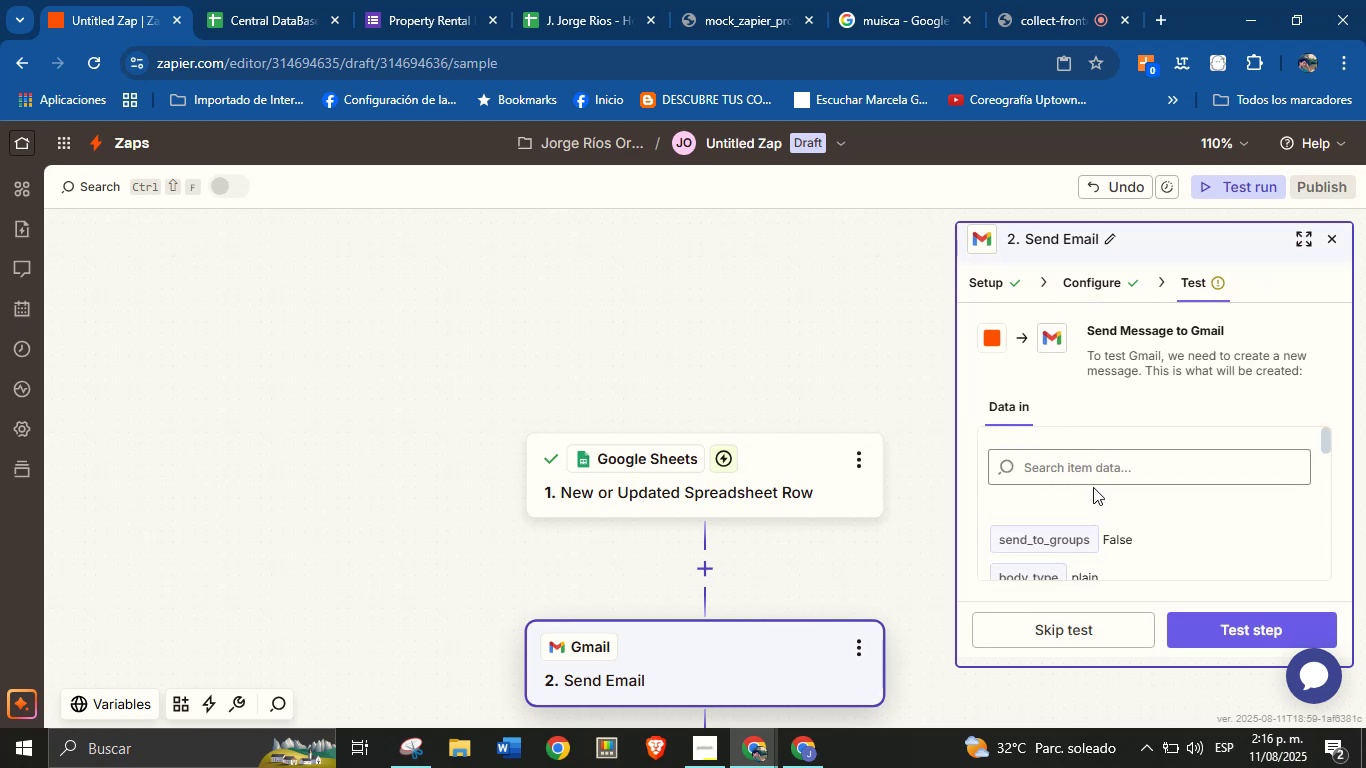 
scroll: coordinate [1144, 497], scroll_direction: down, amount: 9.0
 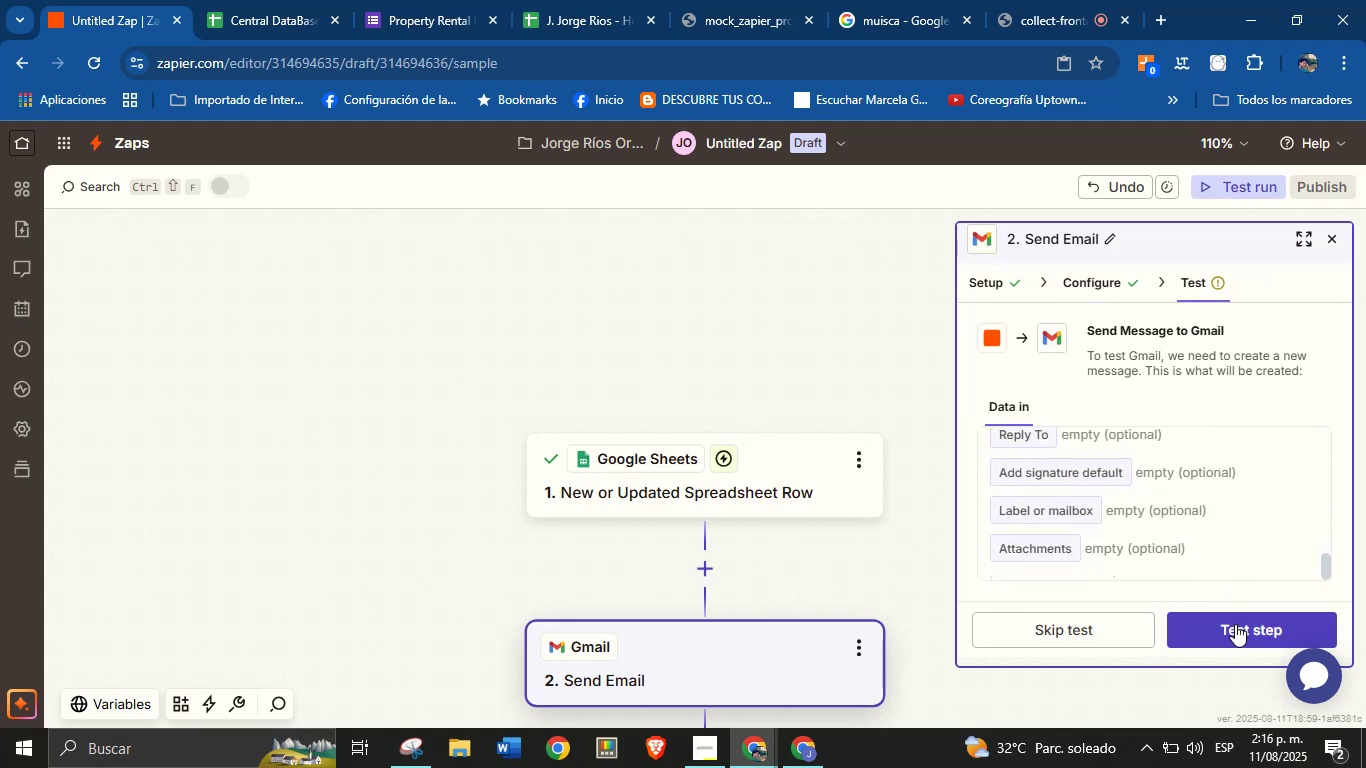 
left_click([1235, 624])
 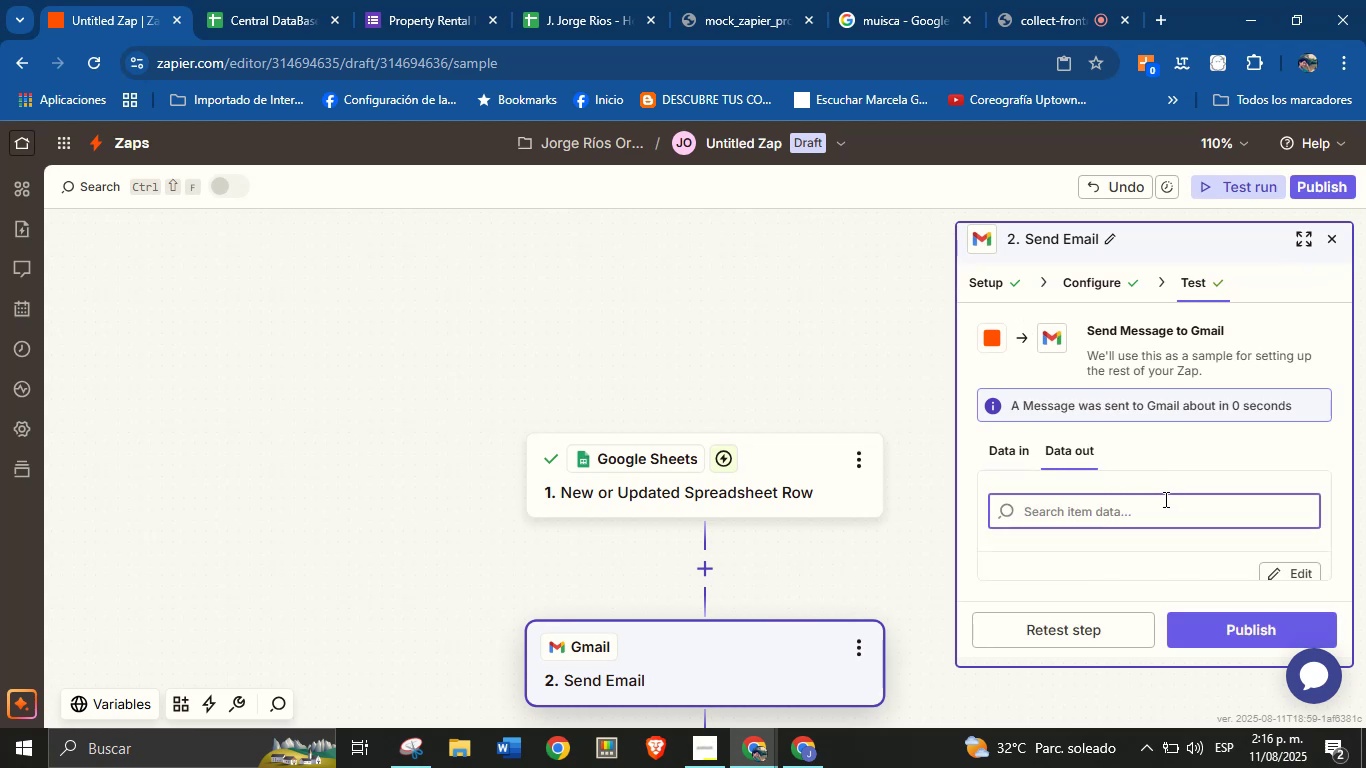 
scroll: coordinate [794, 497], scroll_direction: down, amount: 6.0
 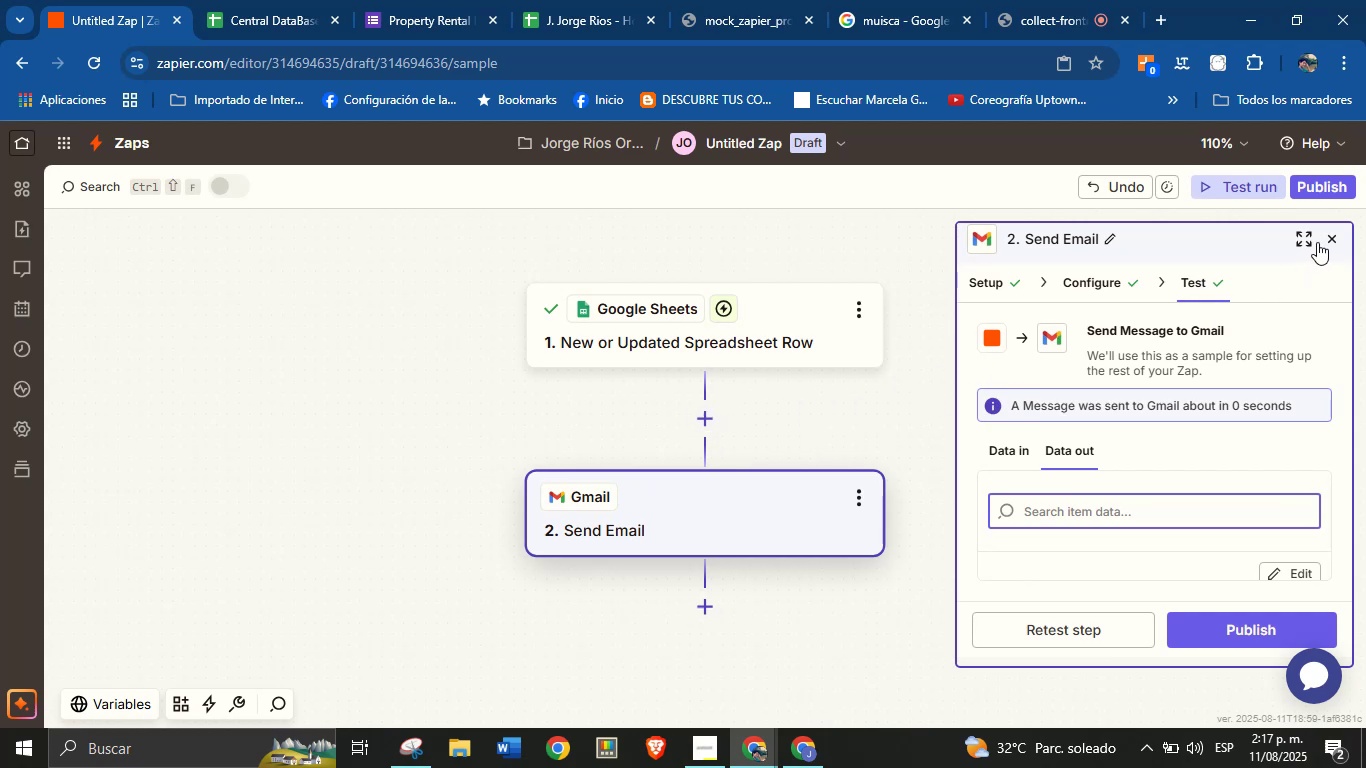 
wait(5.56)
 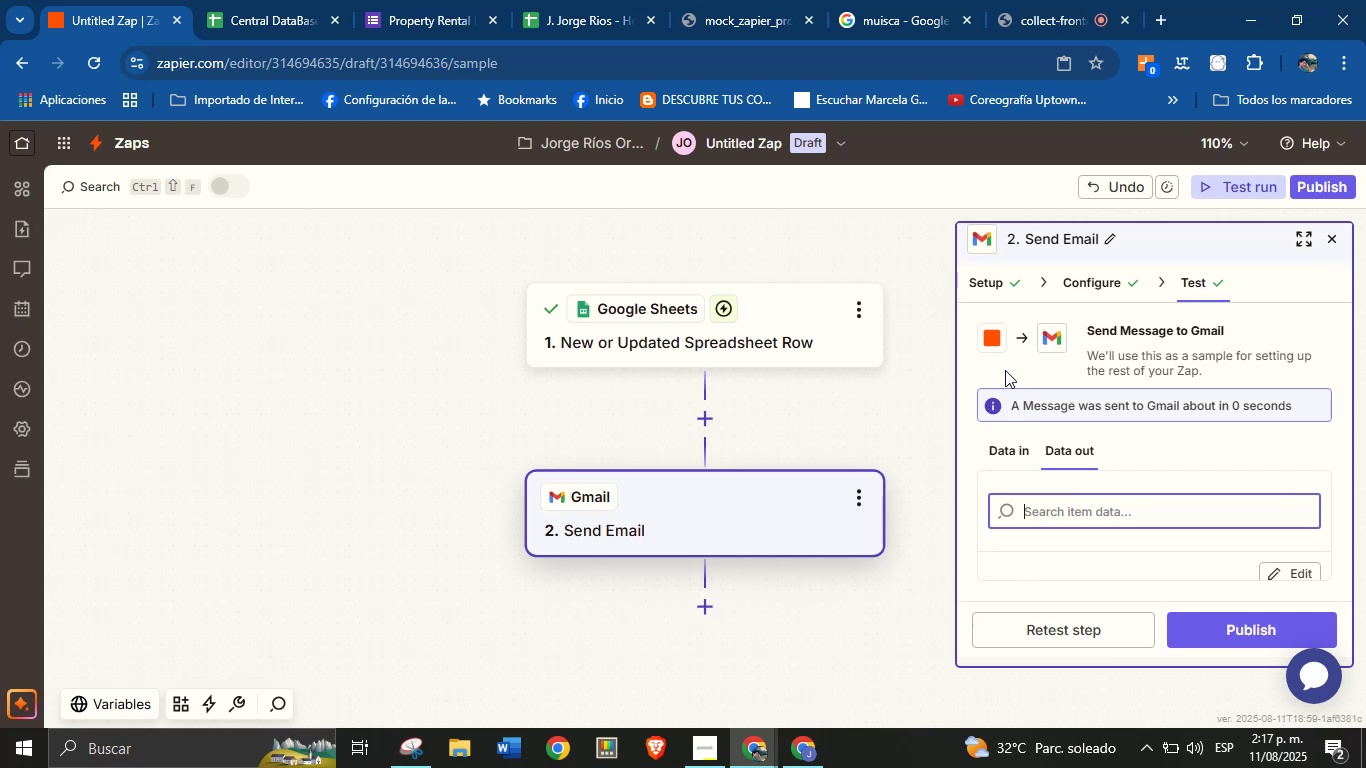 
left_click([1328, 237])
 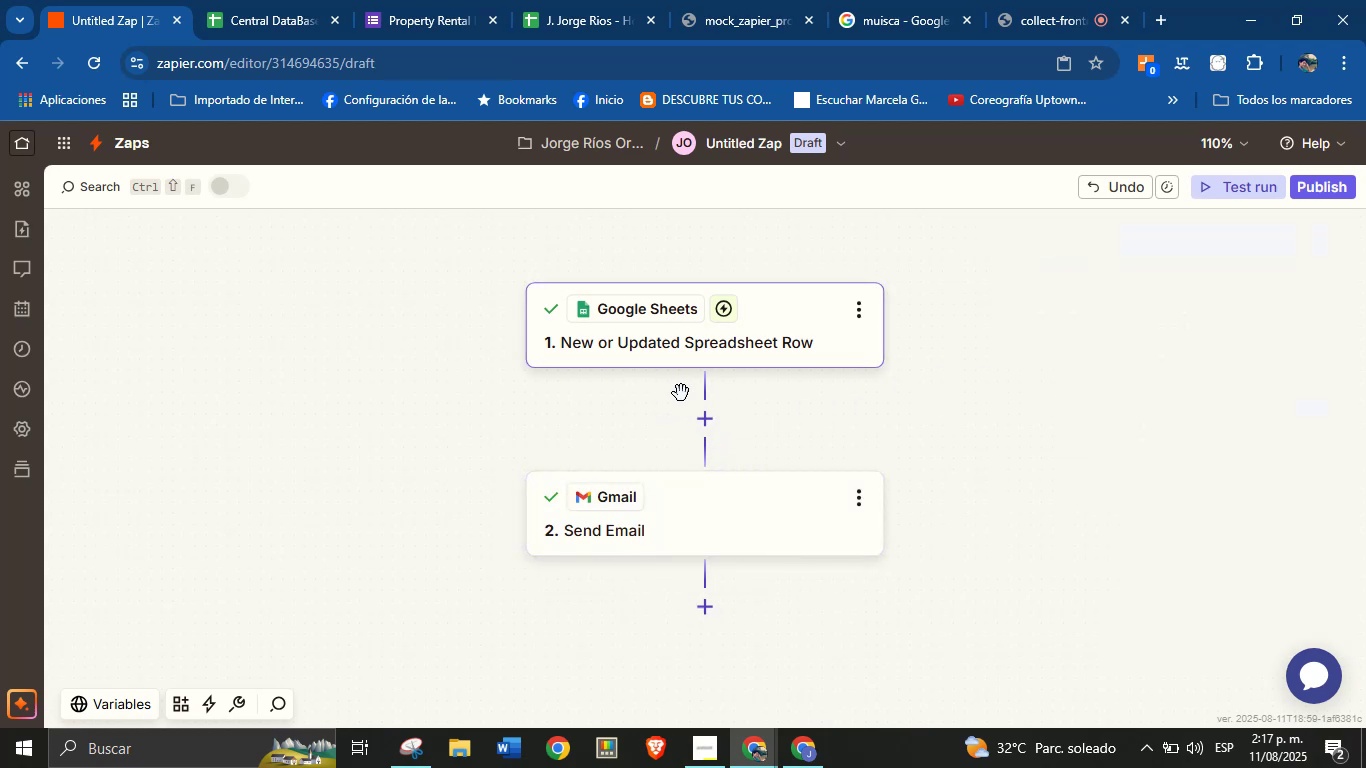 
left_click([712, 420])
 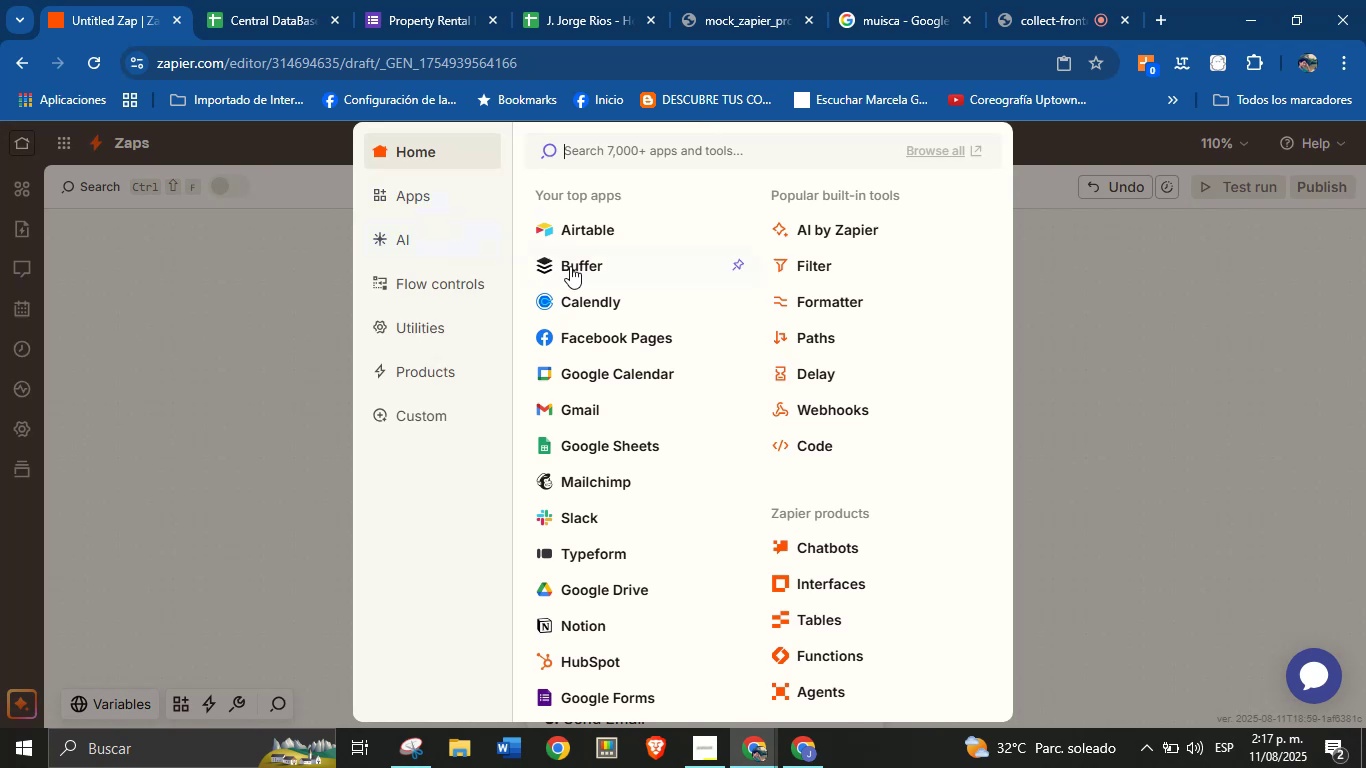 
wait(5.1)
 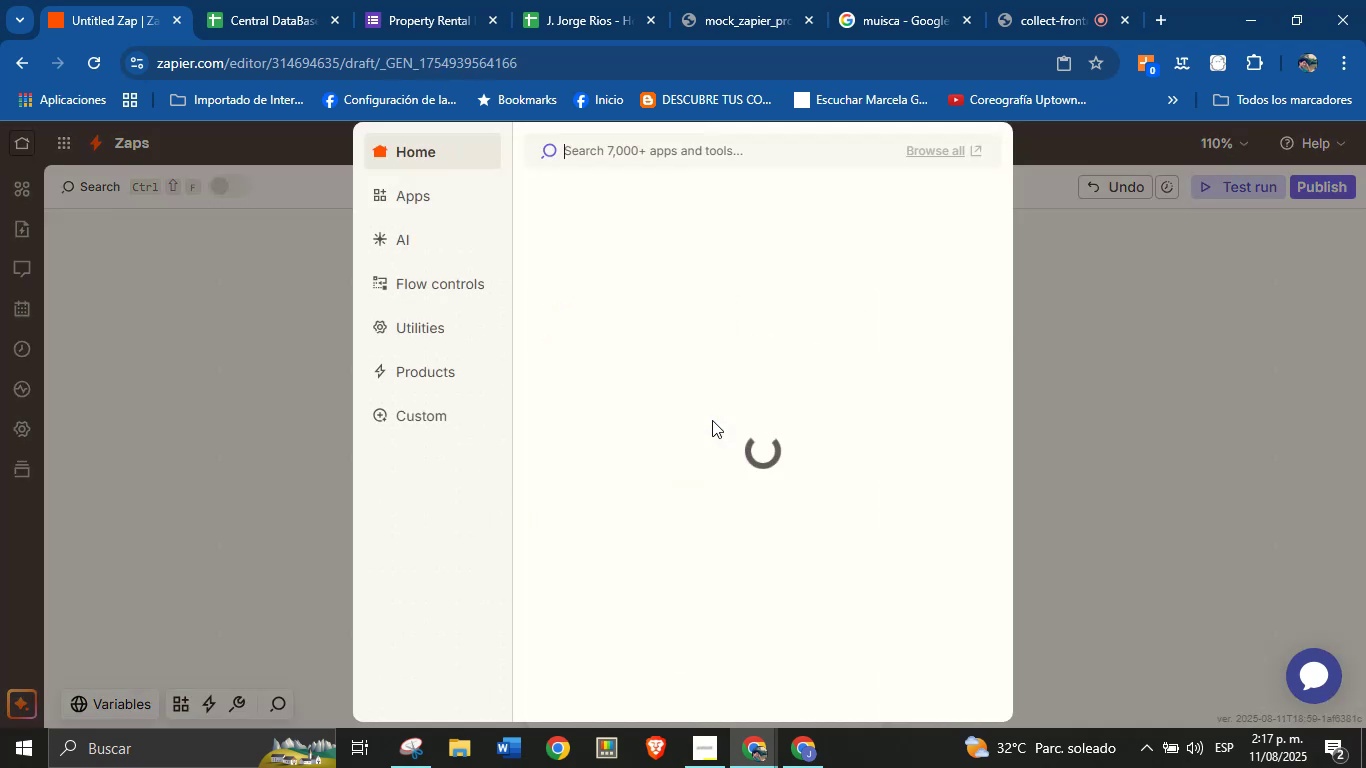 
left_click([834, 265])
 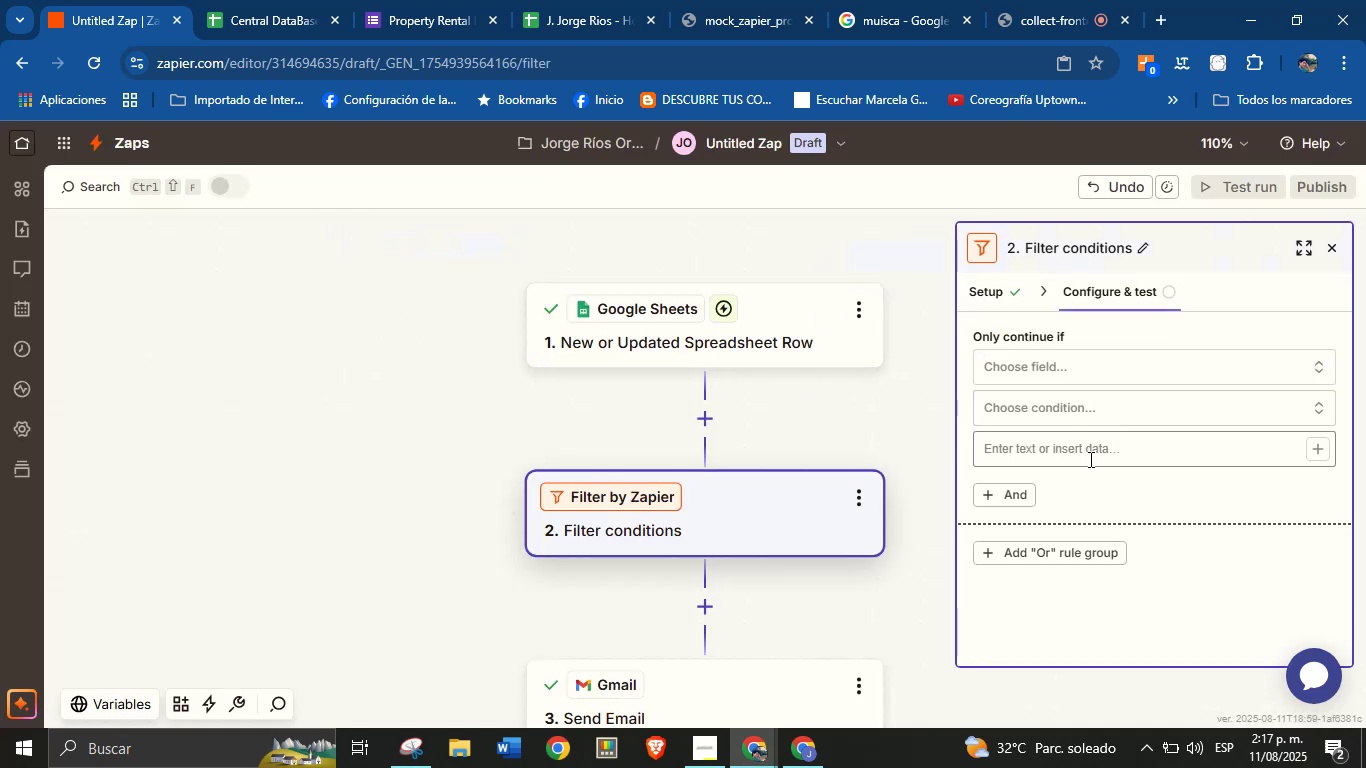 
wait(5.1)
 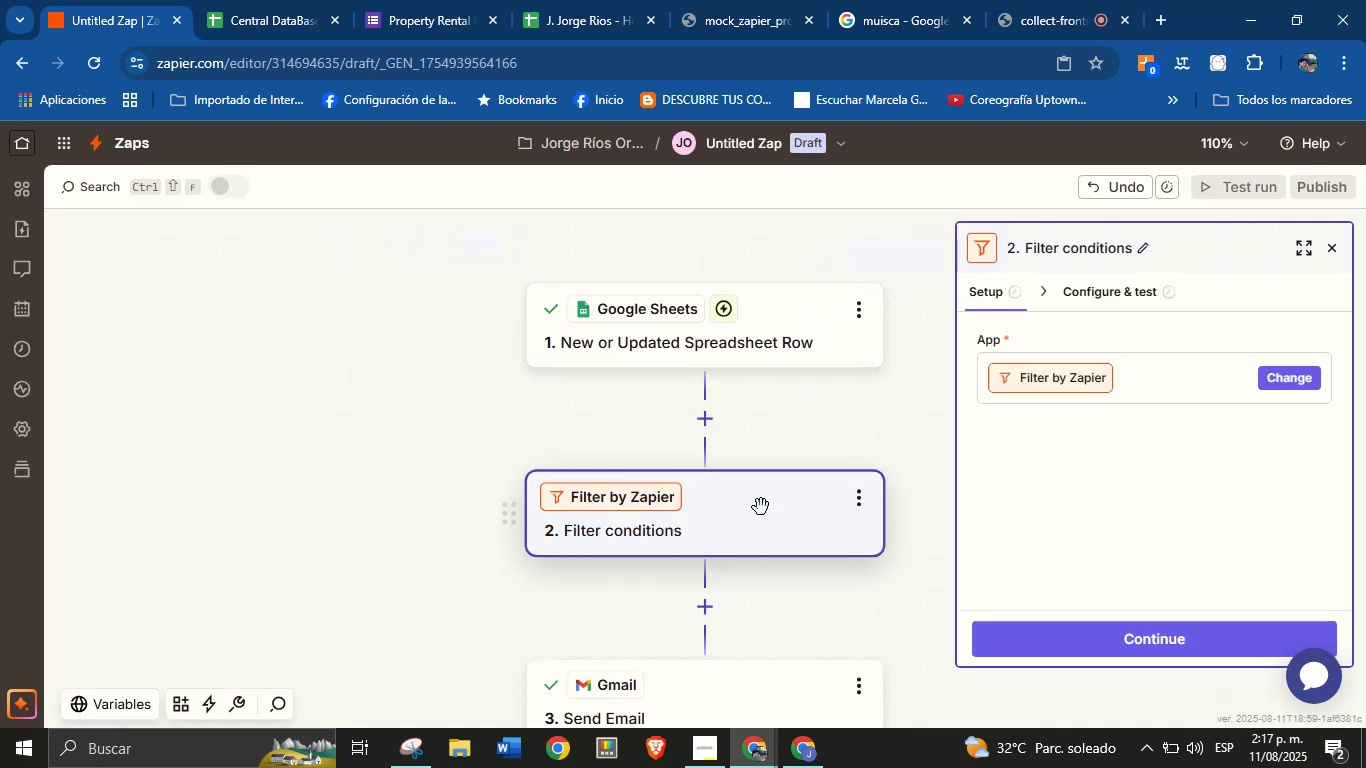 
left_click([1064, 359])
 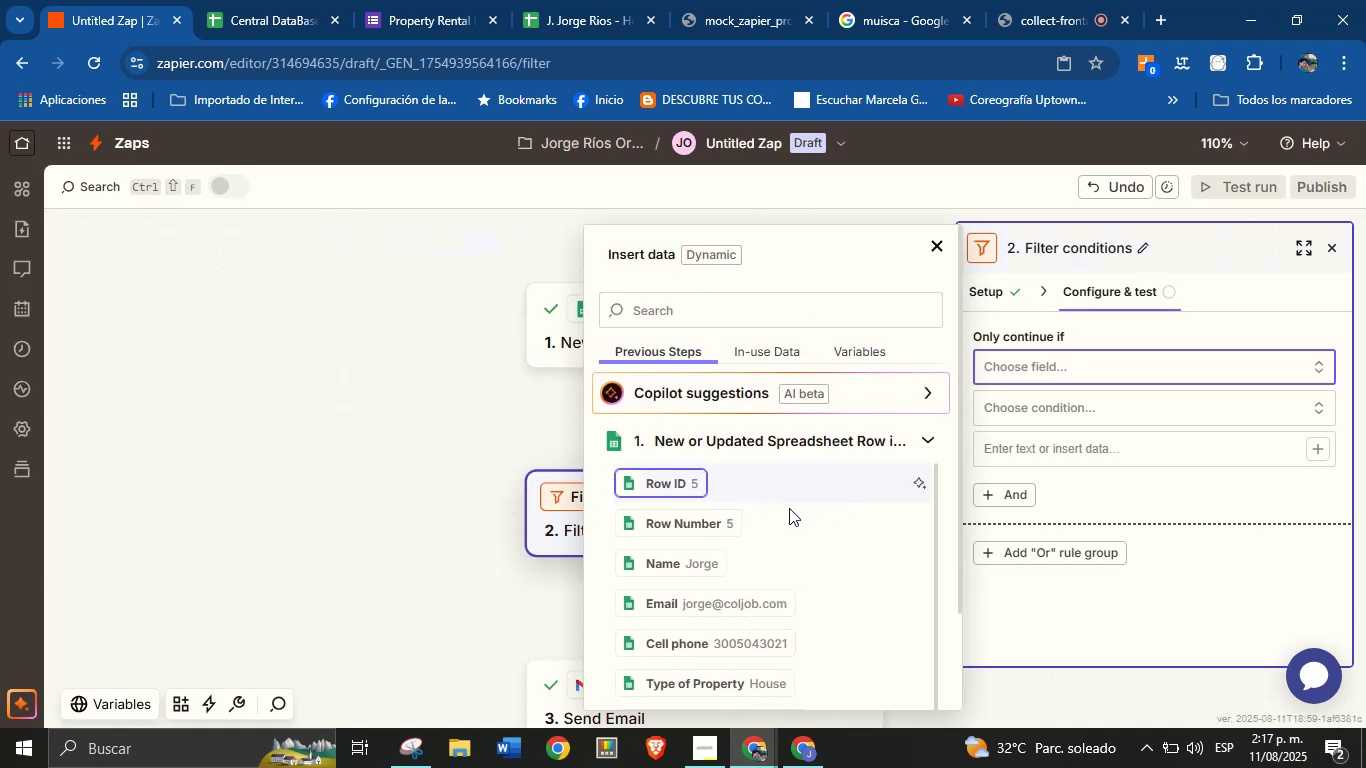 
scroll: coordinate [705, 579], scroll_direction: down, amount: 10.0
 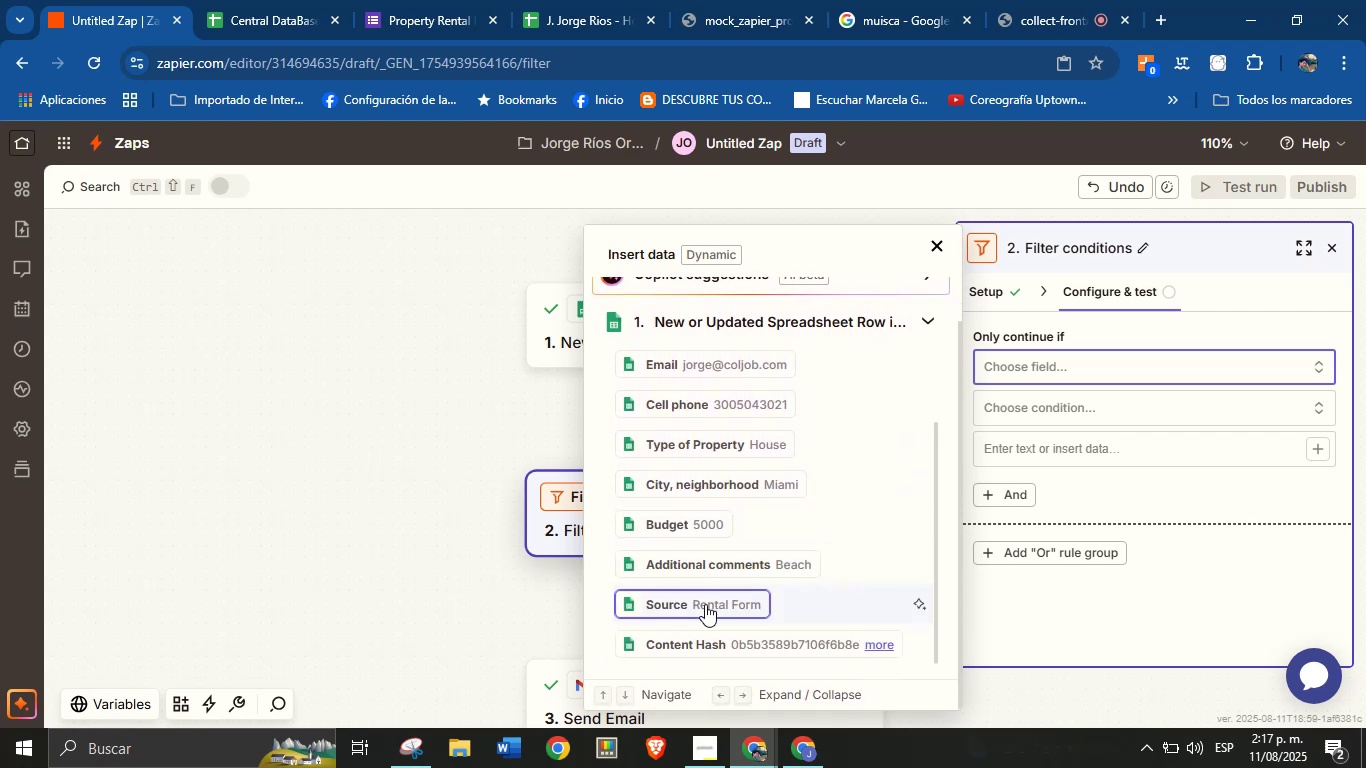 
left_click([705, 604])
 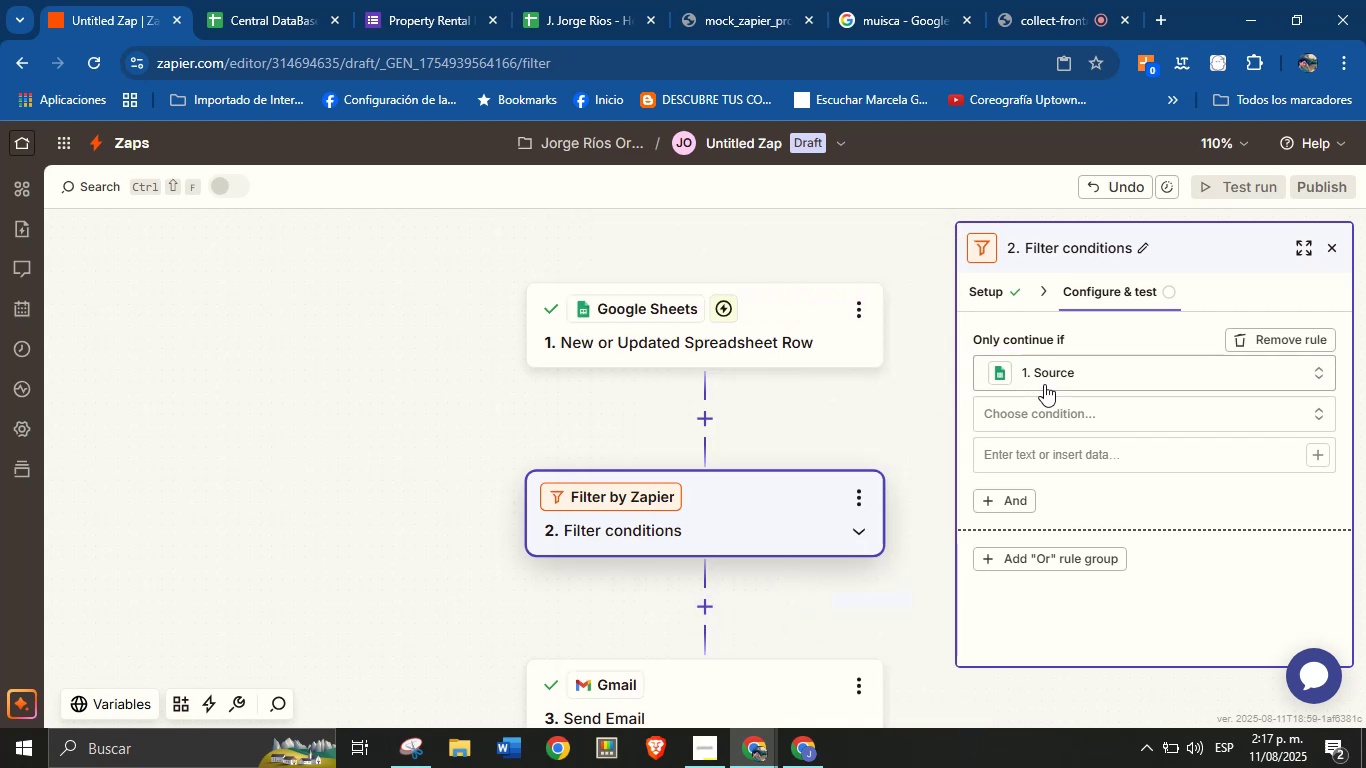 
left_click([1058, 406])
 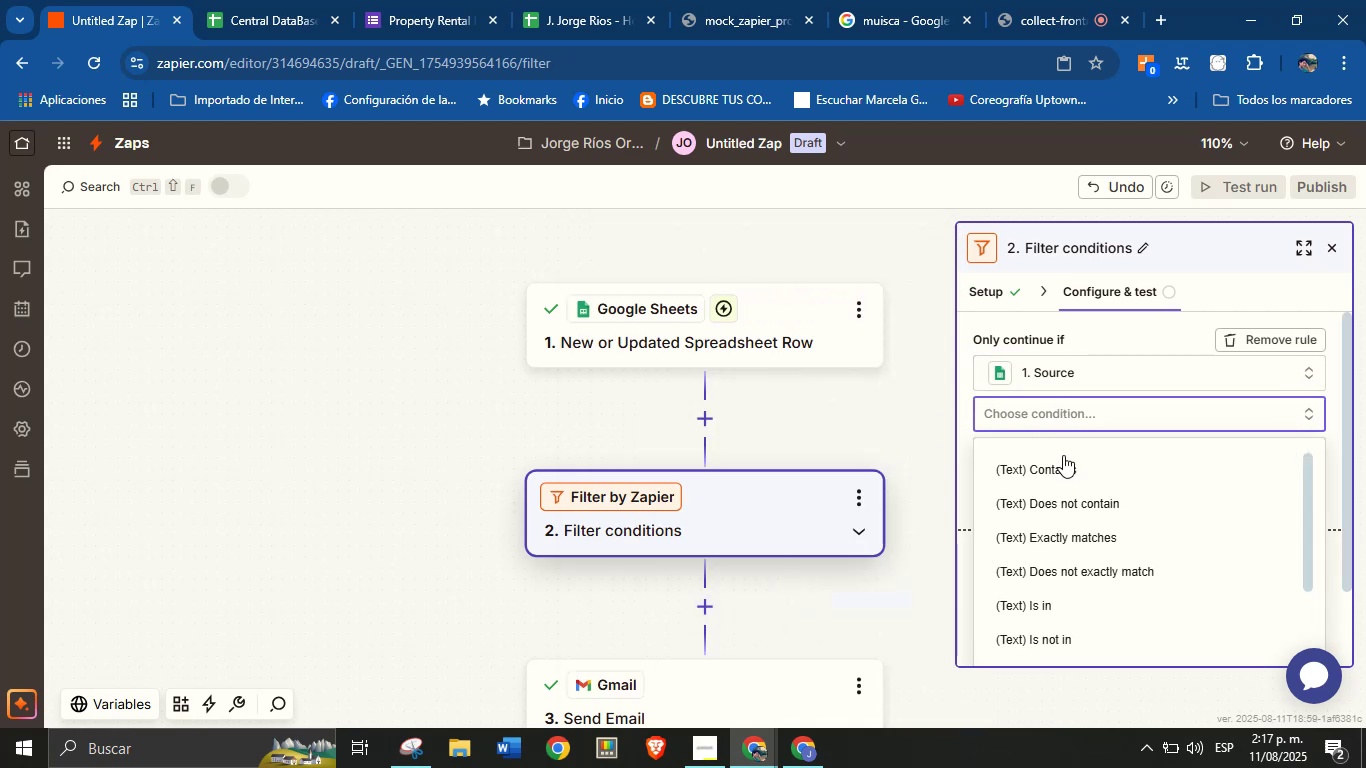 
left_click([1063, 456])
 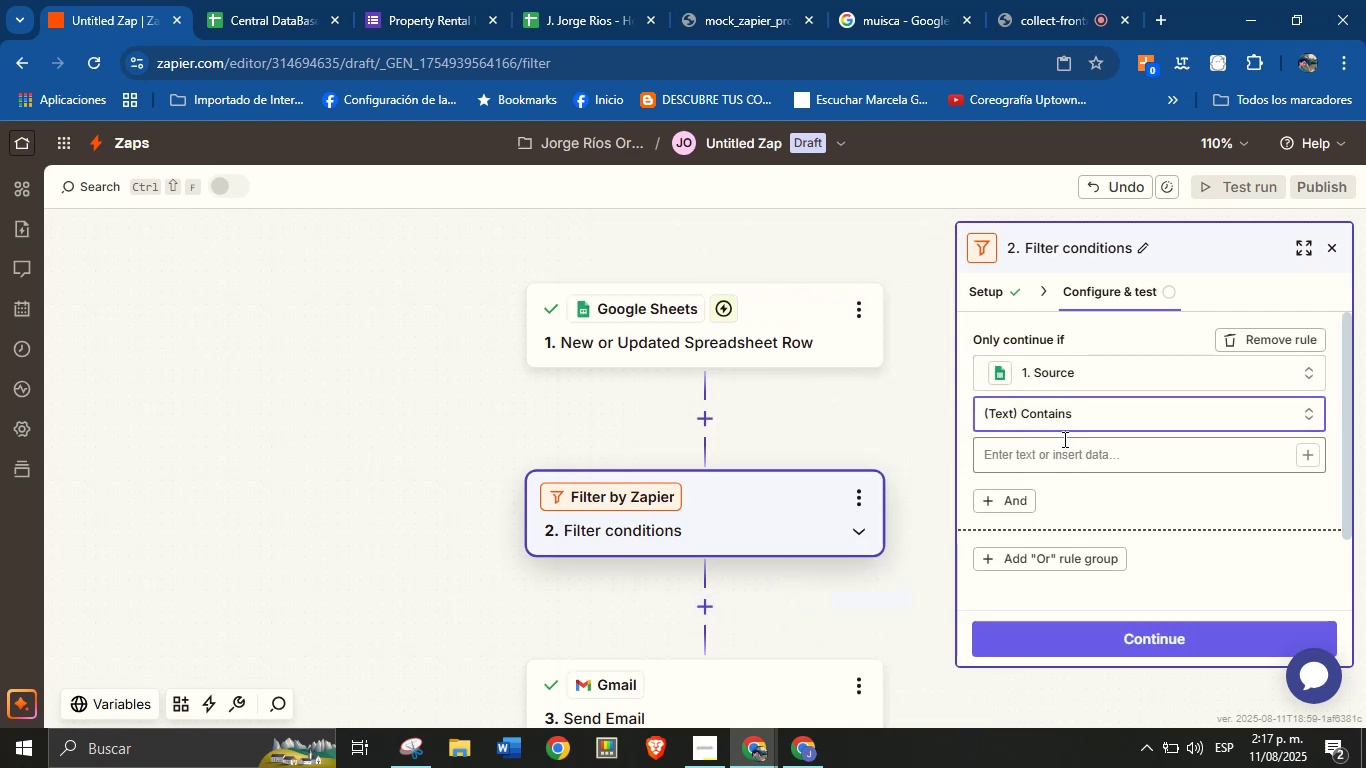 
left_click([1059, 452])
 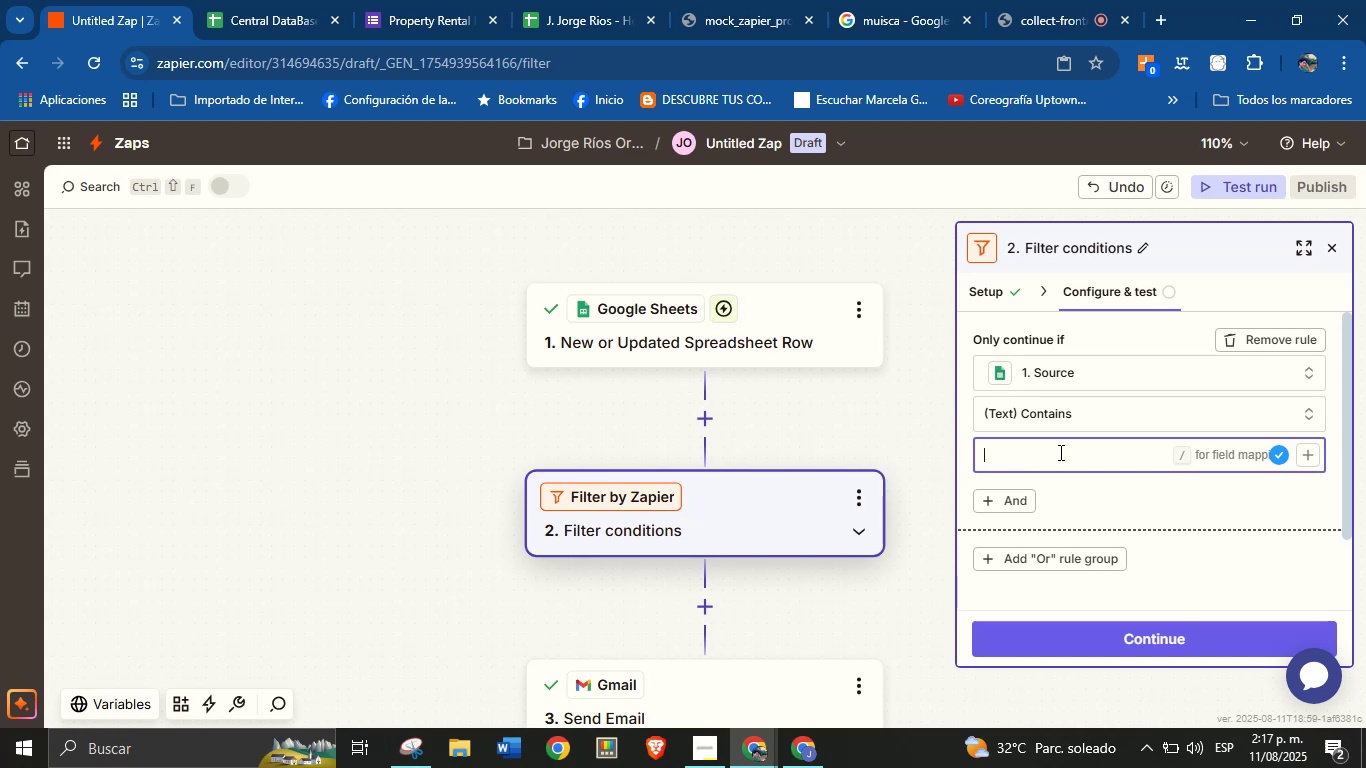 
wait(7.25)
 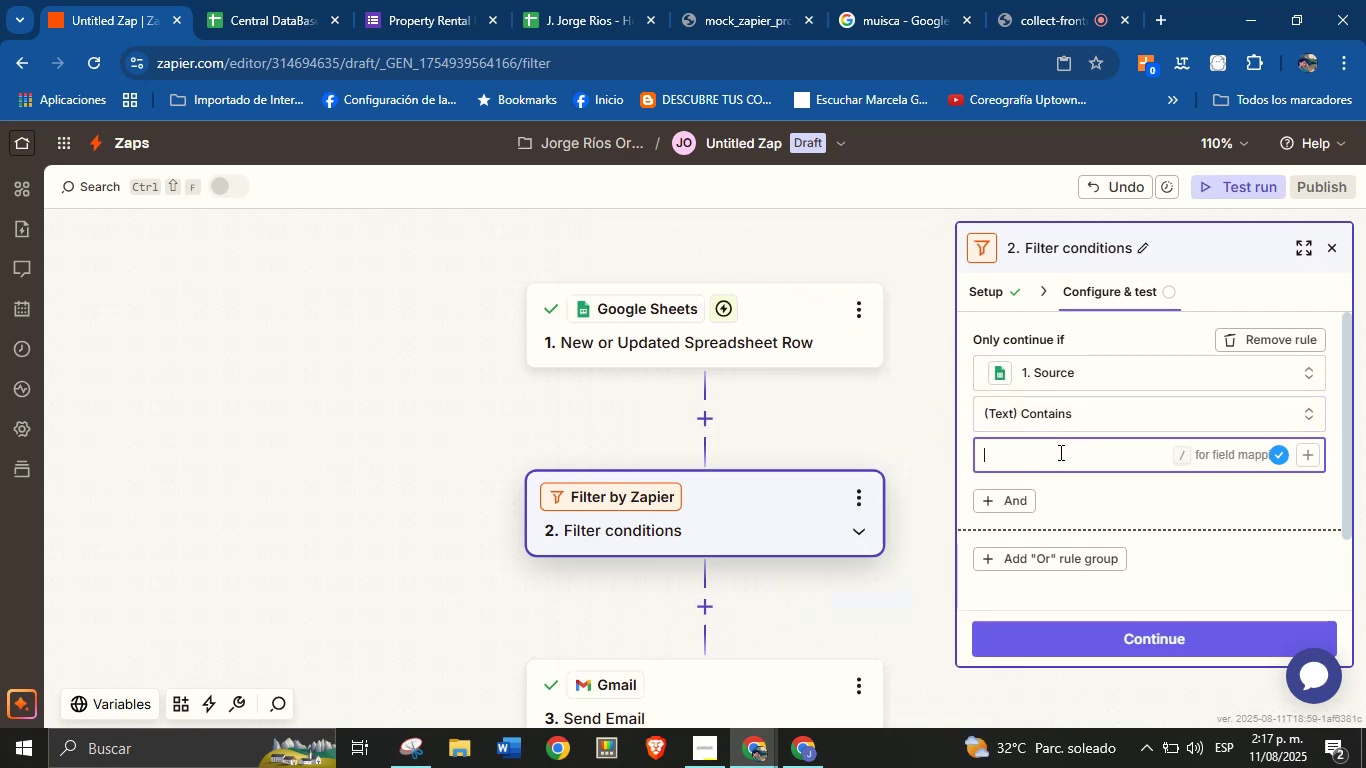 
key(CapsLock)
 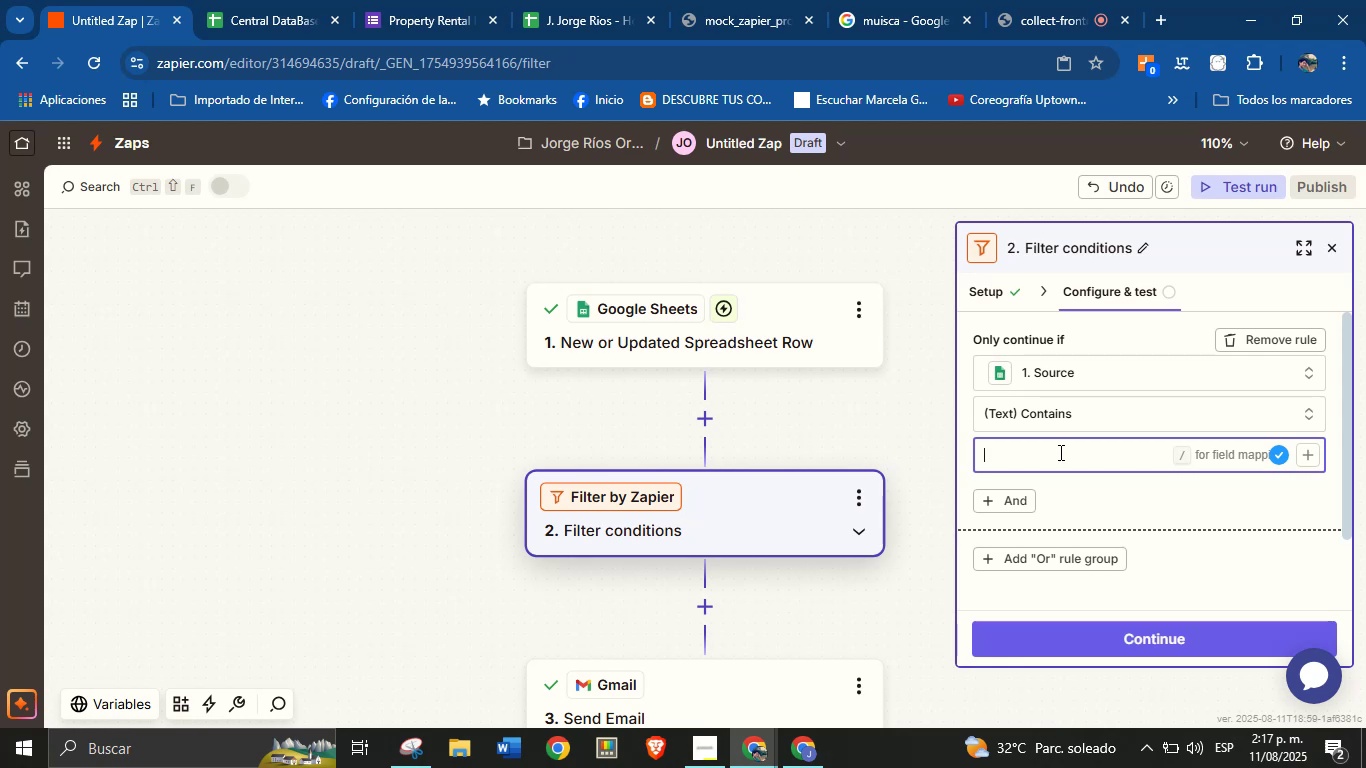 
wait(17.09)
 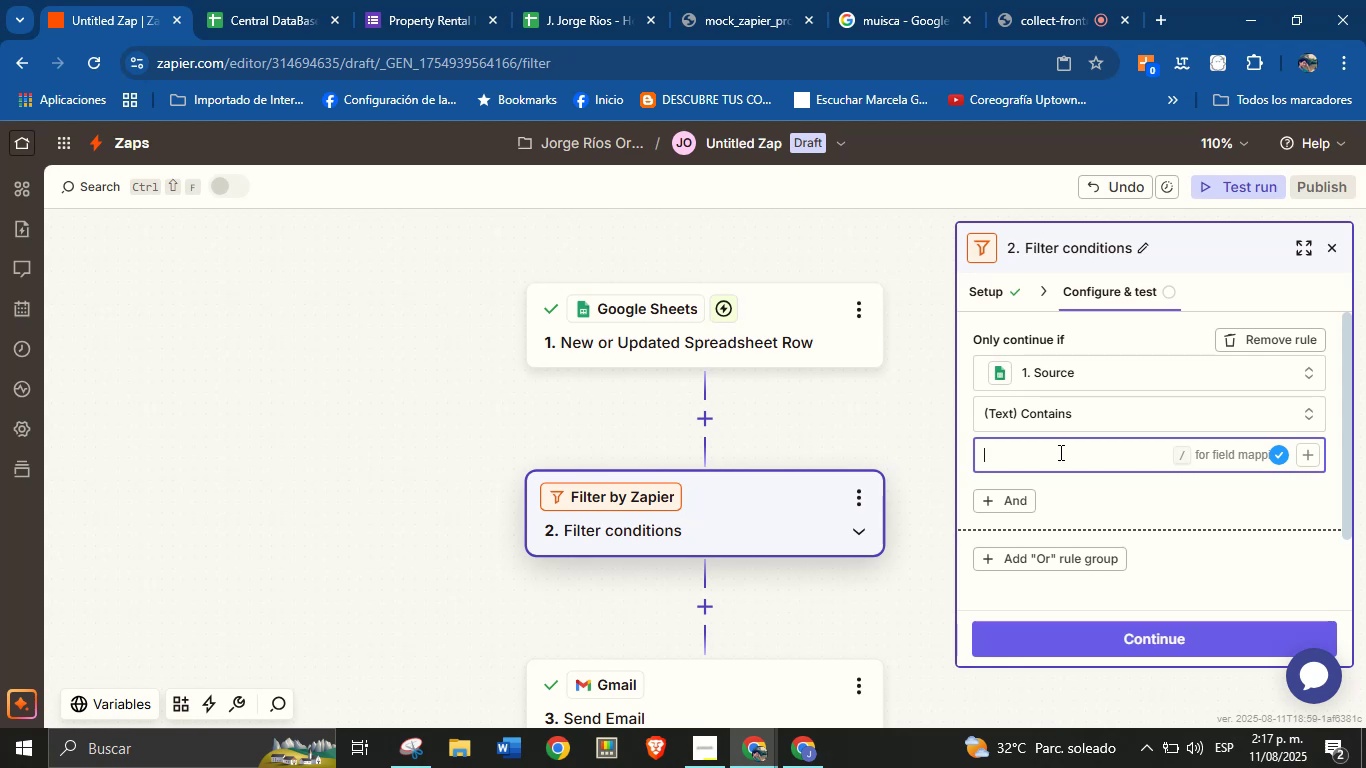 
type(Rental )
 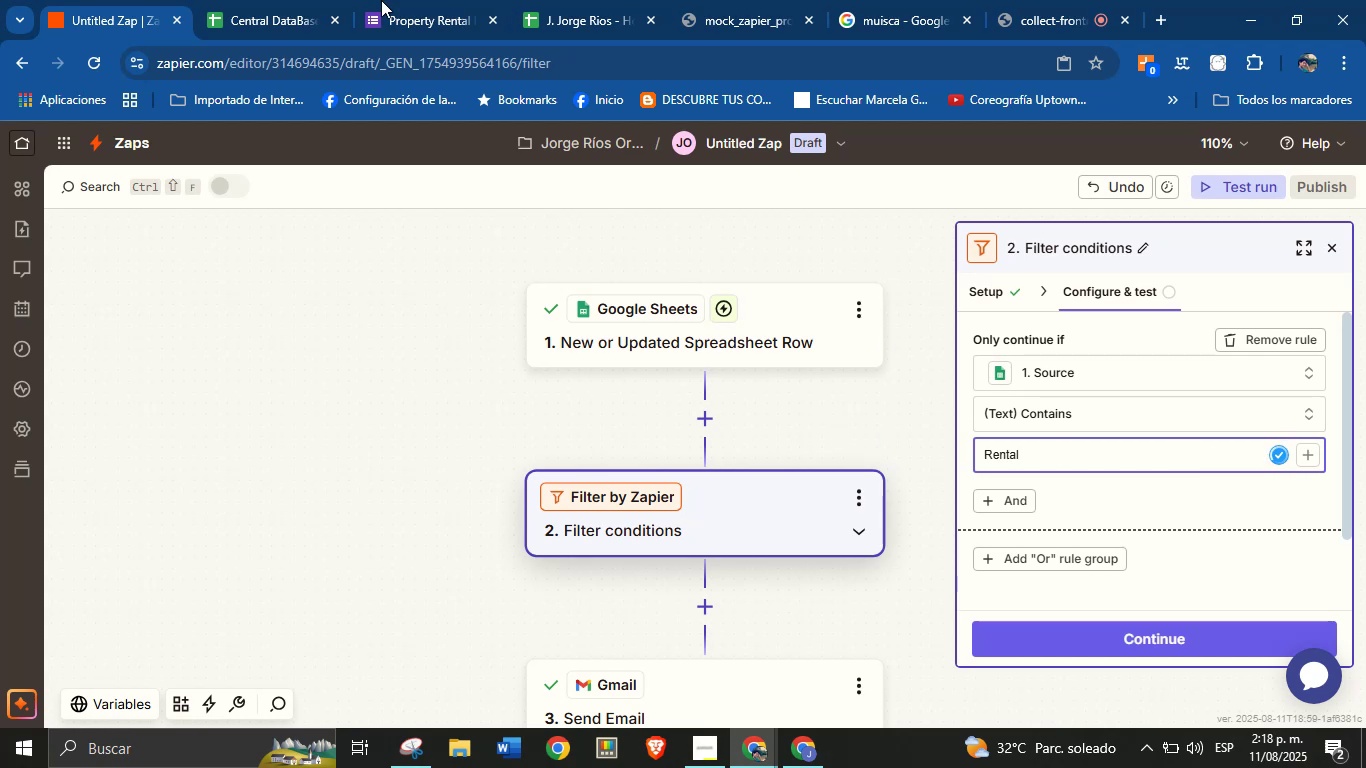 
left_click([253, 0])
 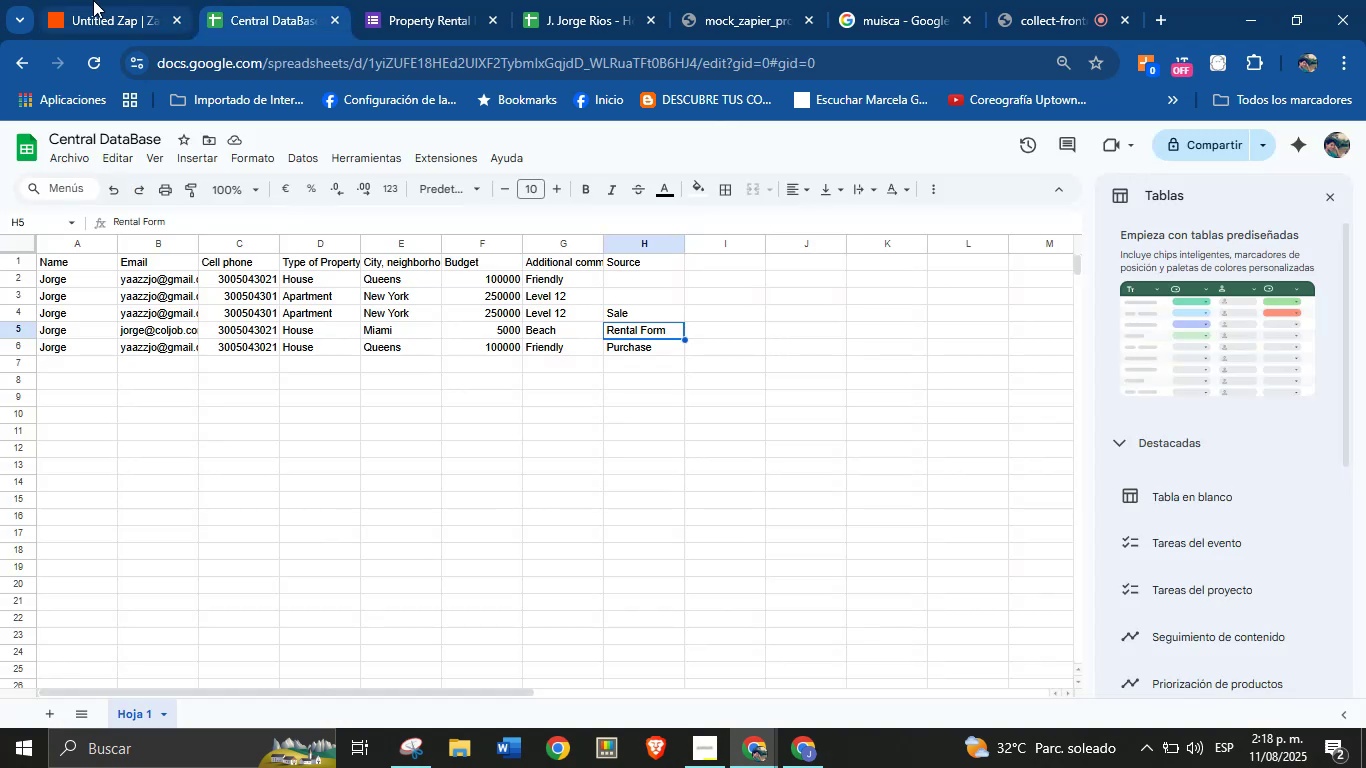 
left_click([92, 0])
 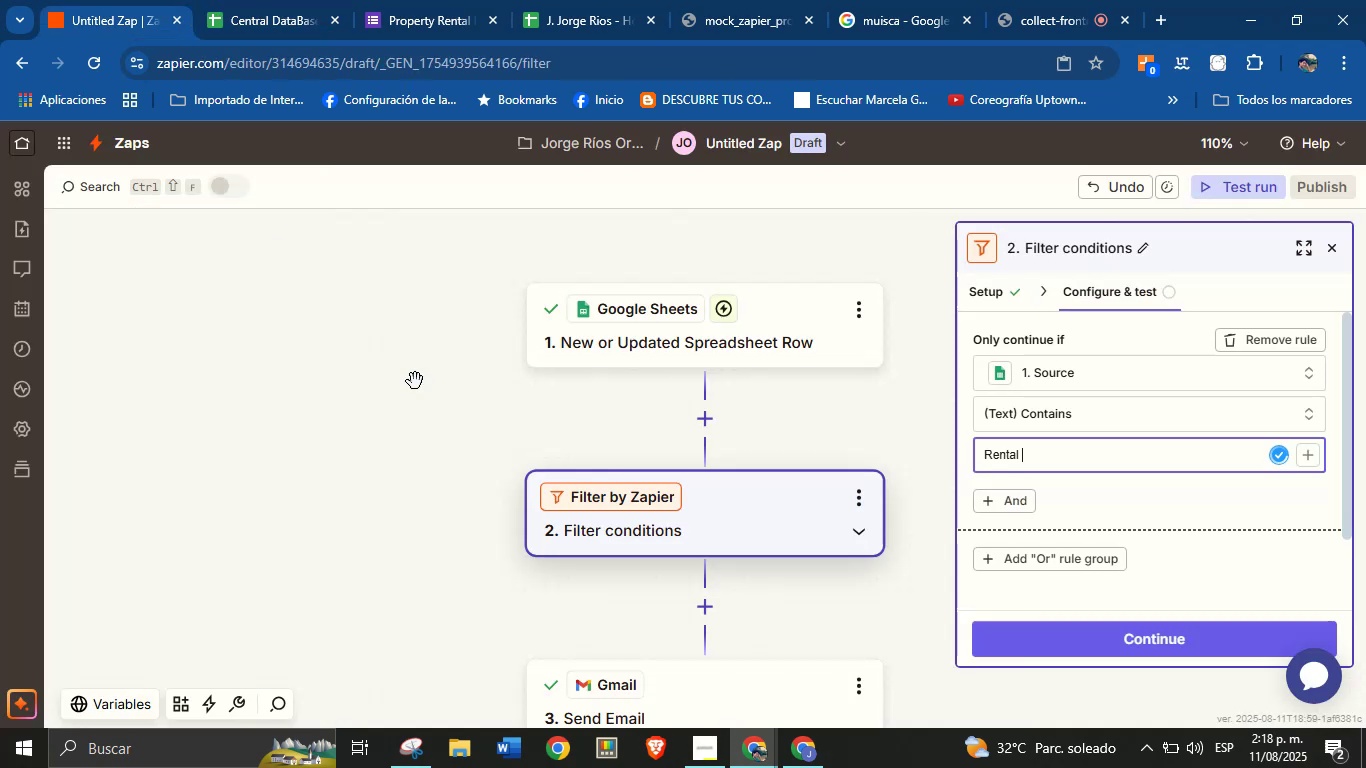 
type(Form)
 